 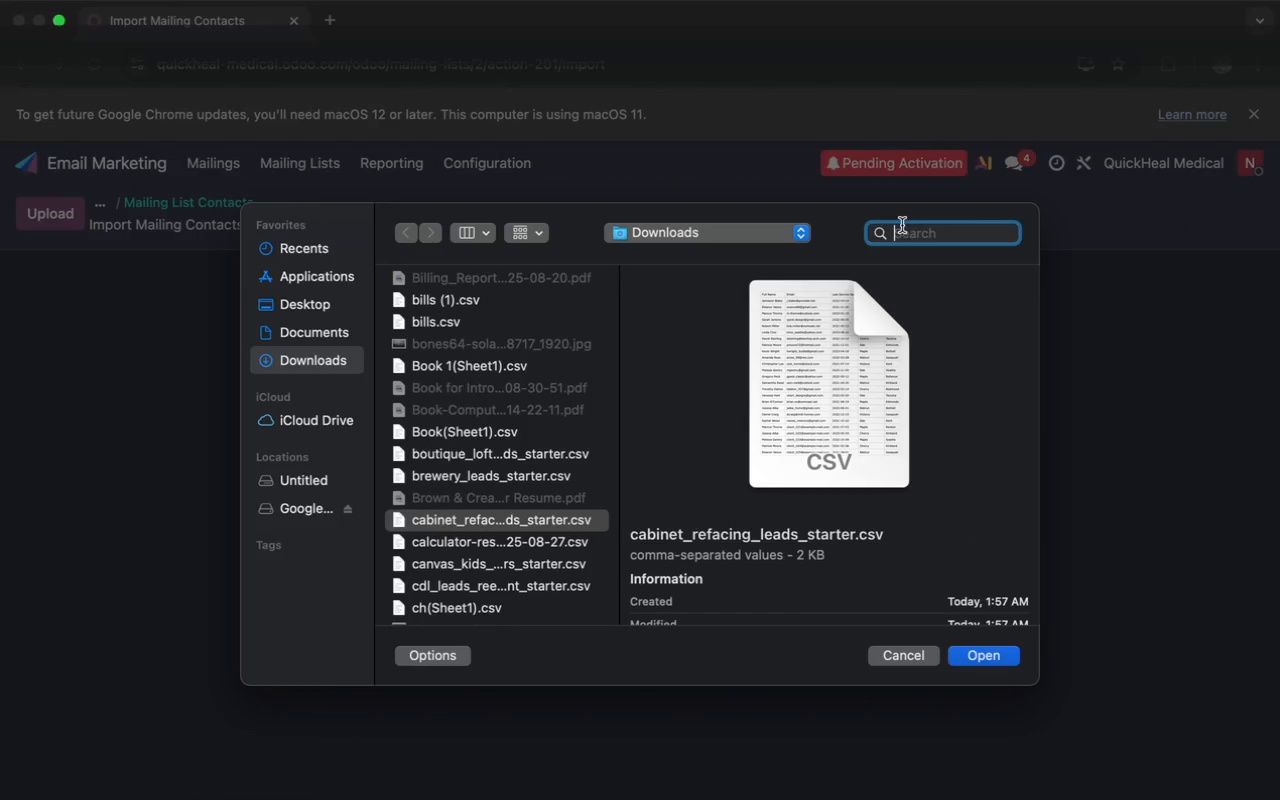 
key(Meta+V)
 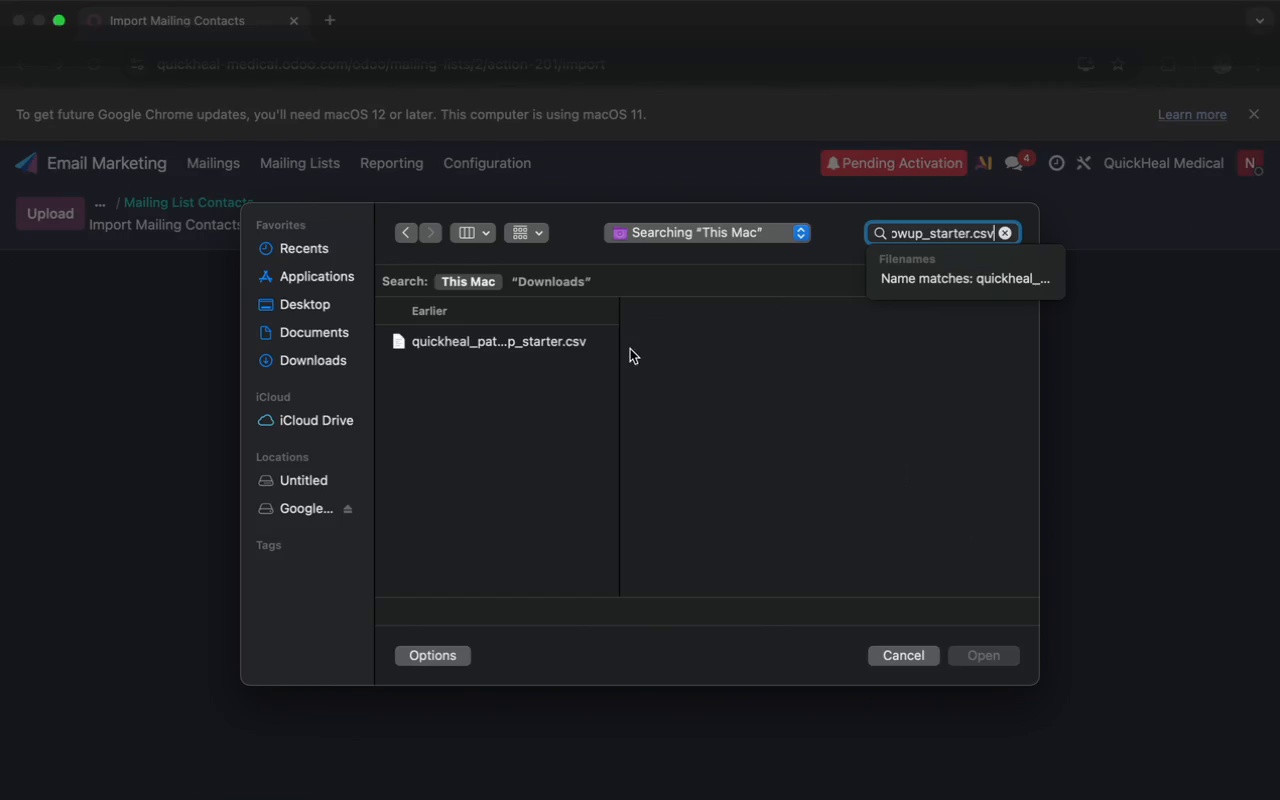 
left_click([564, 347])
 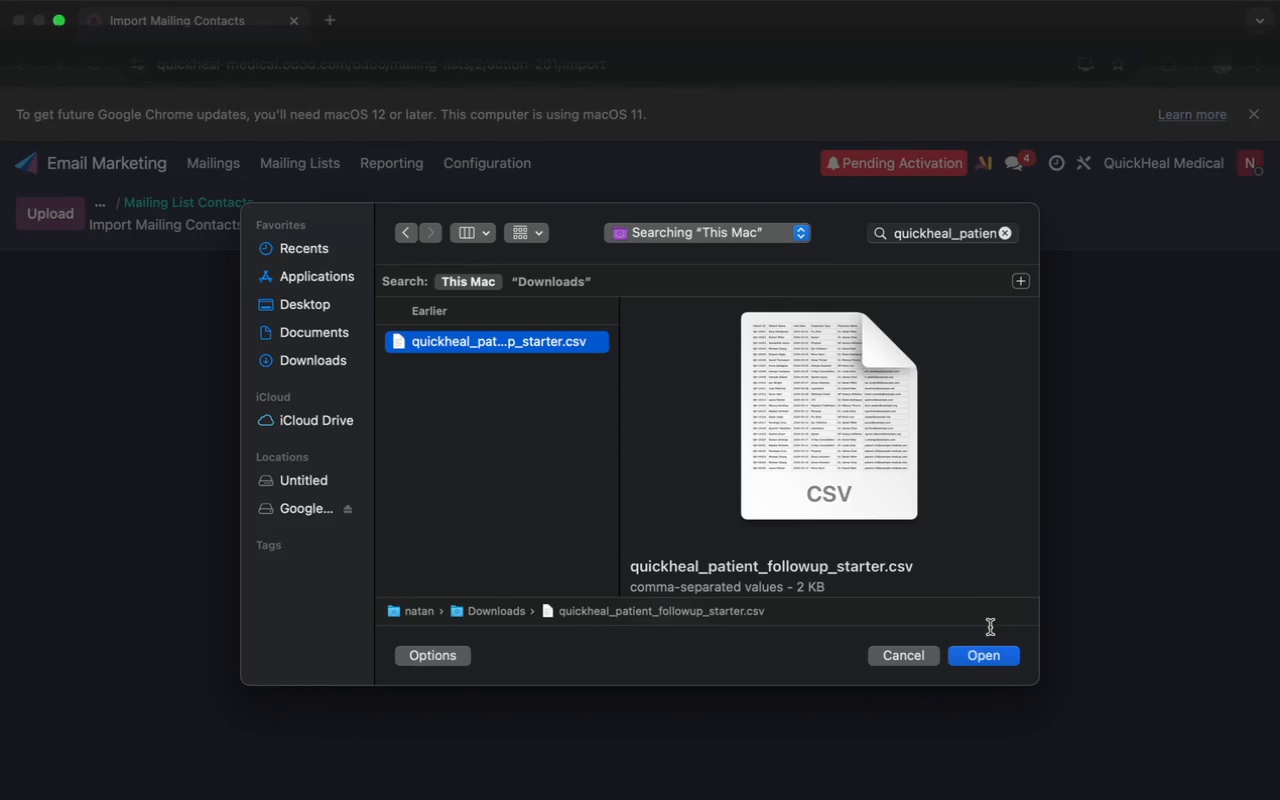 
left_click([984, 656])
 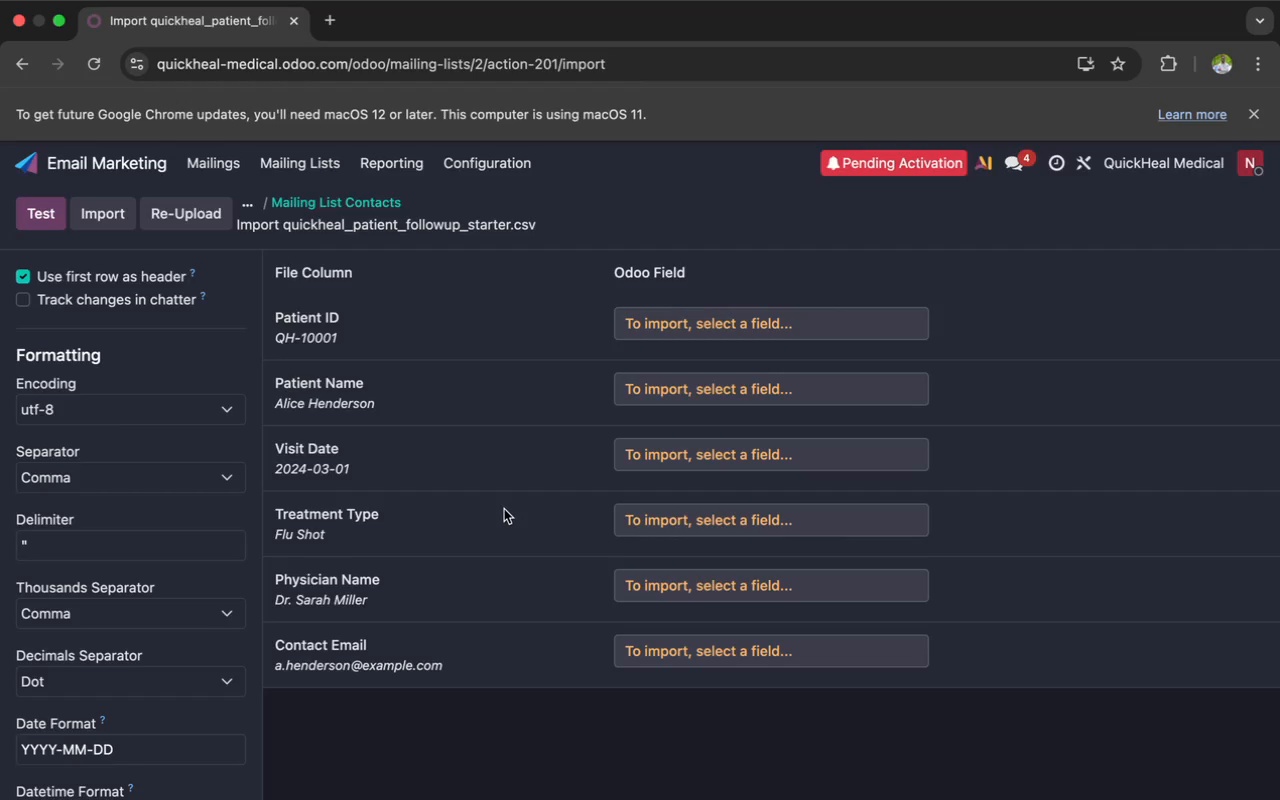 
left_click([670, 323])
 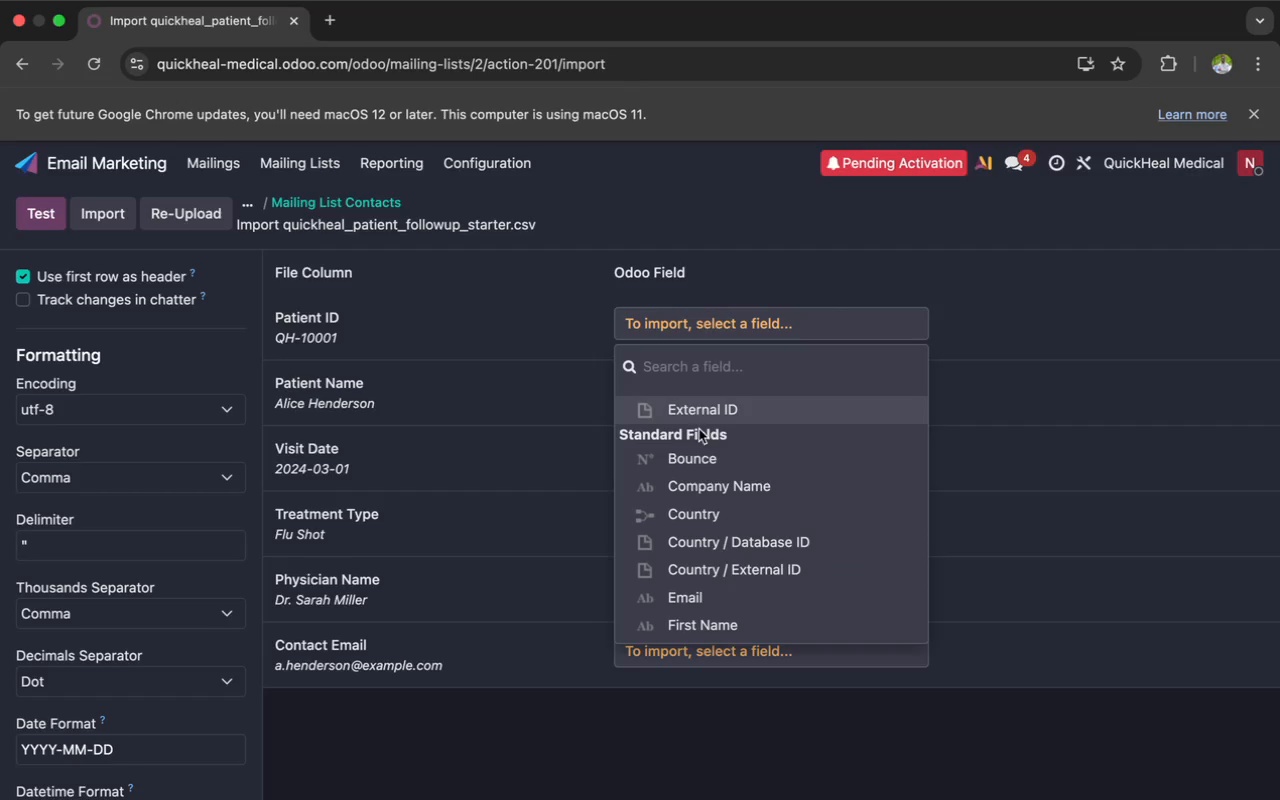 
scroll: coordinate [700, 434], scroll_direction: down, amount: 44.0
 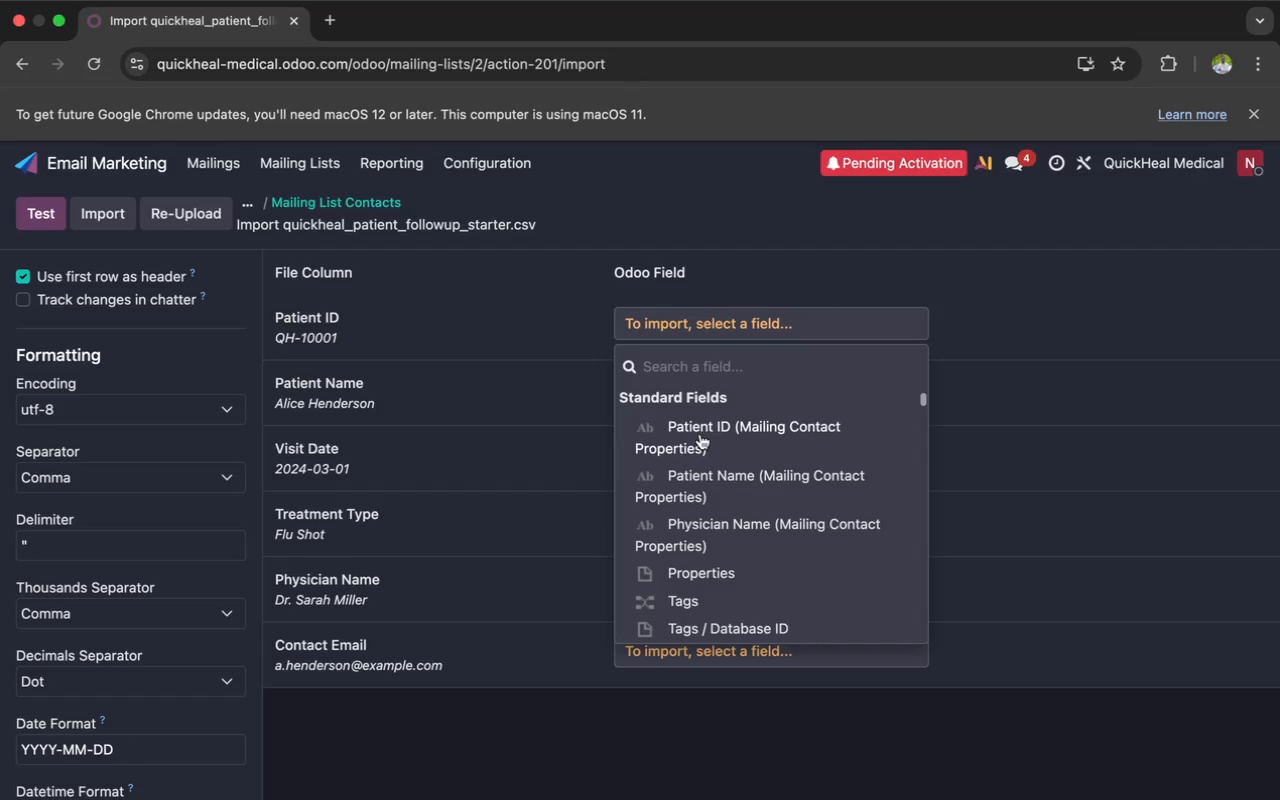 
scroll: coordinate [700, 434], scroll_direction: up, amount: 5.0
 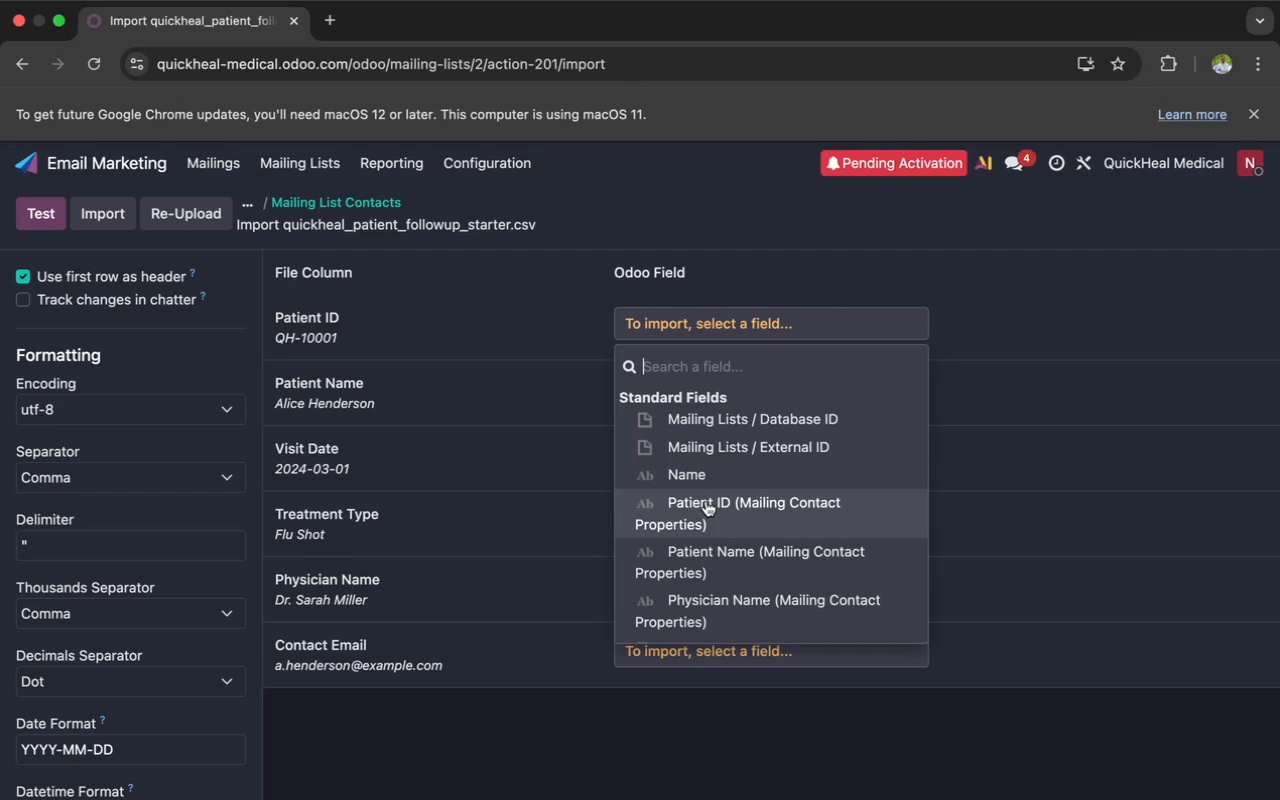 
left_click([706, 501])
 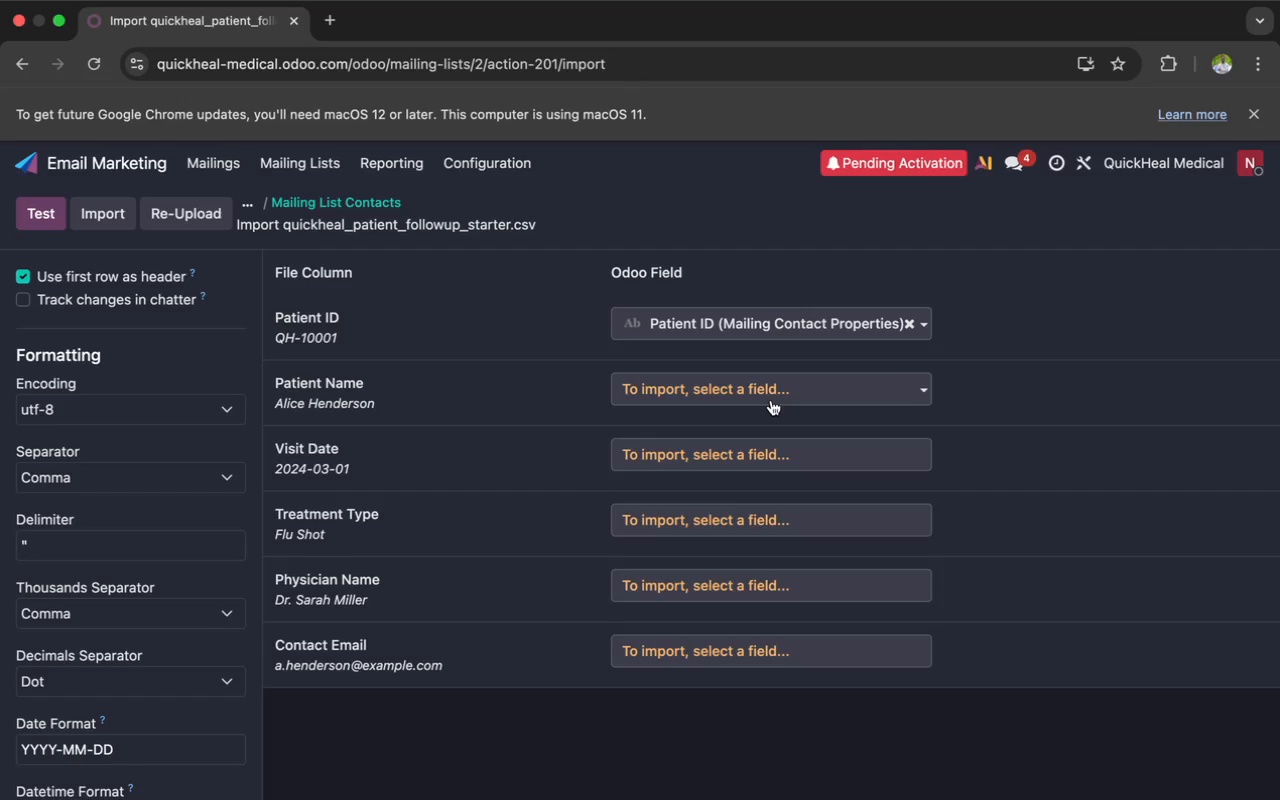 
left_click([765, 396])
 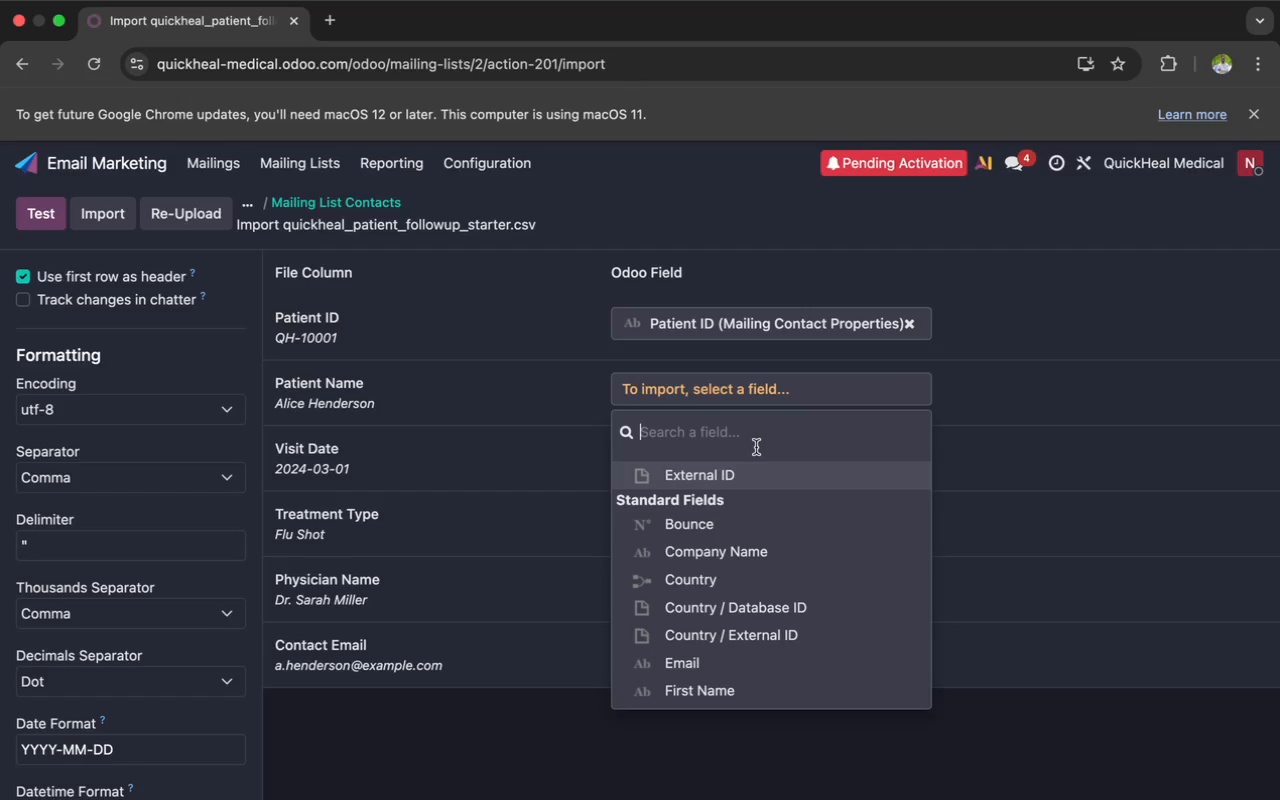 
scroll: coordinate [767, 547], scroll_direction: down, amount: 19.0
 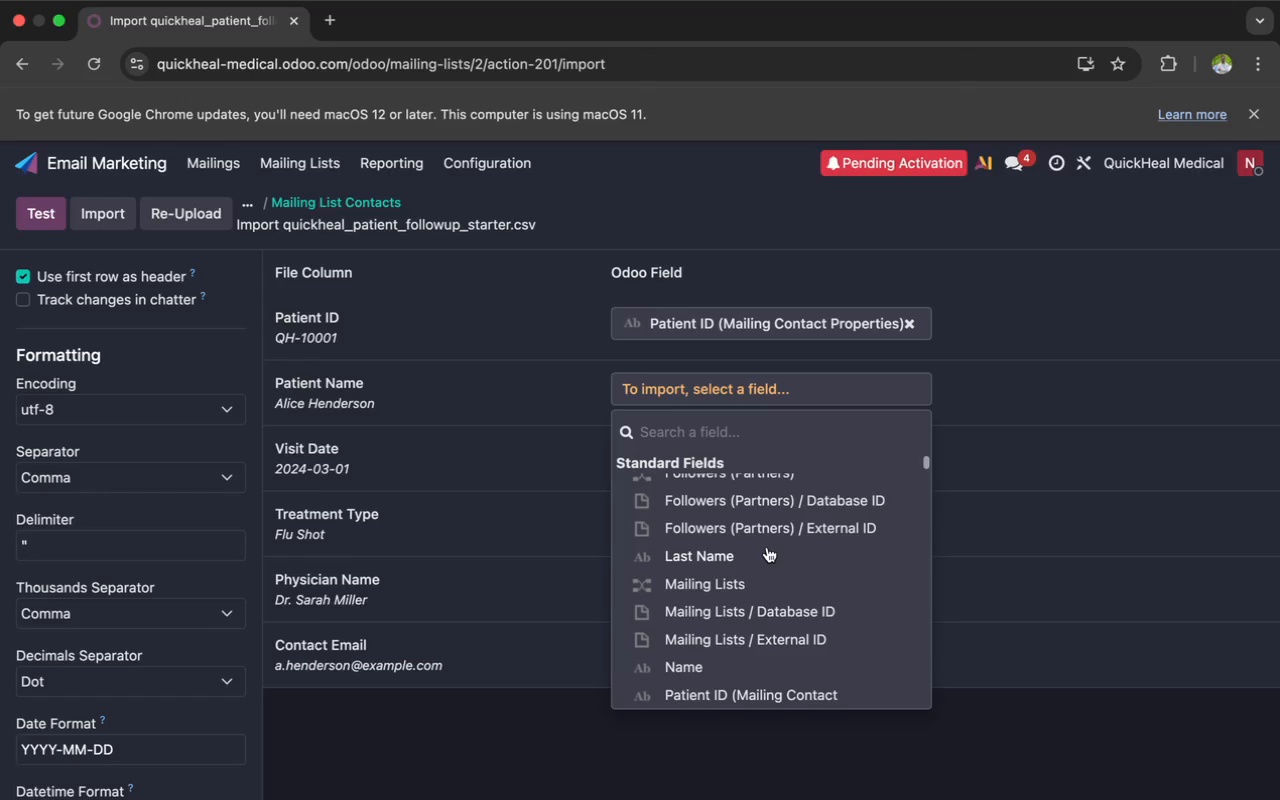 
scroll: coordinate [767, 547], scroll_direction: none, amount: 0.0
 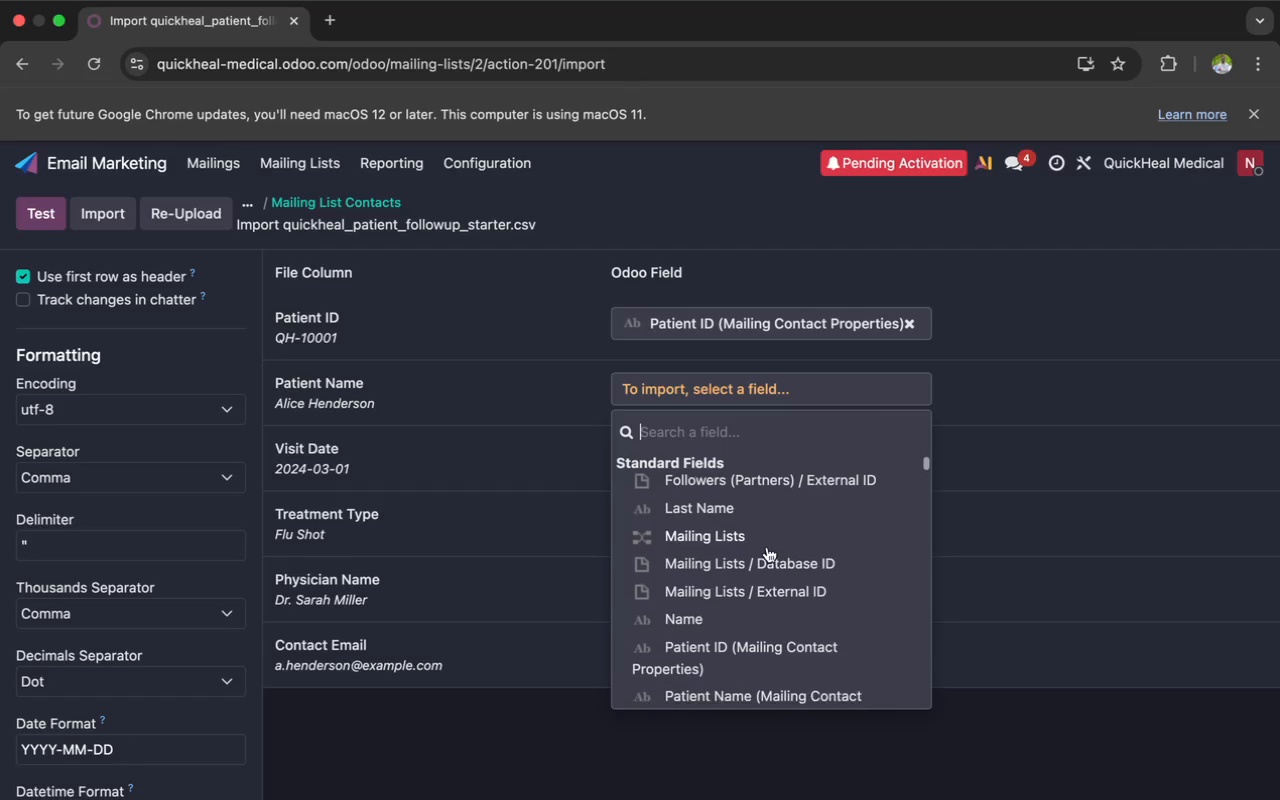 
scroll: coordinate [767, 547], scroll_direction: down, amount: 6.0
 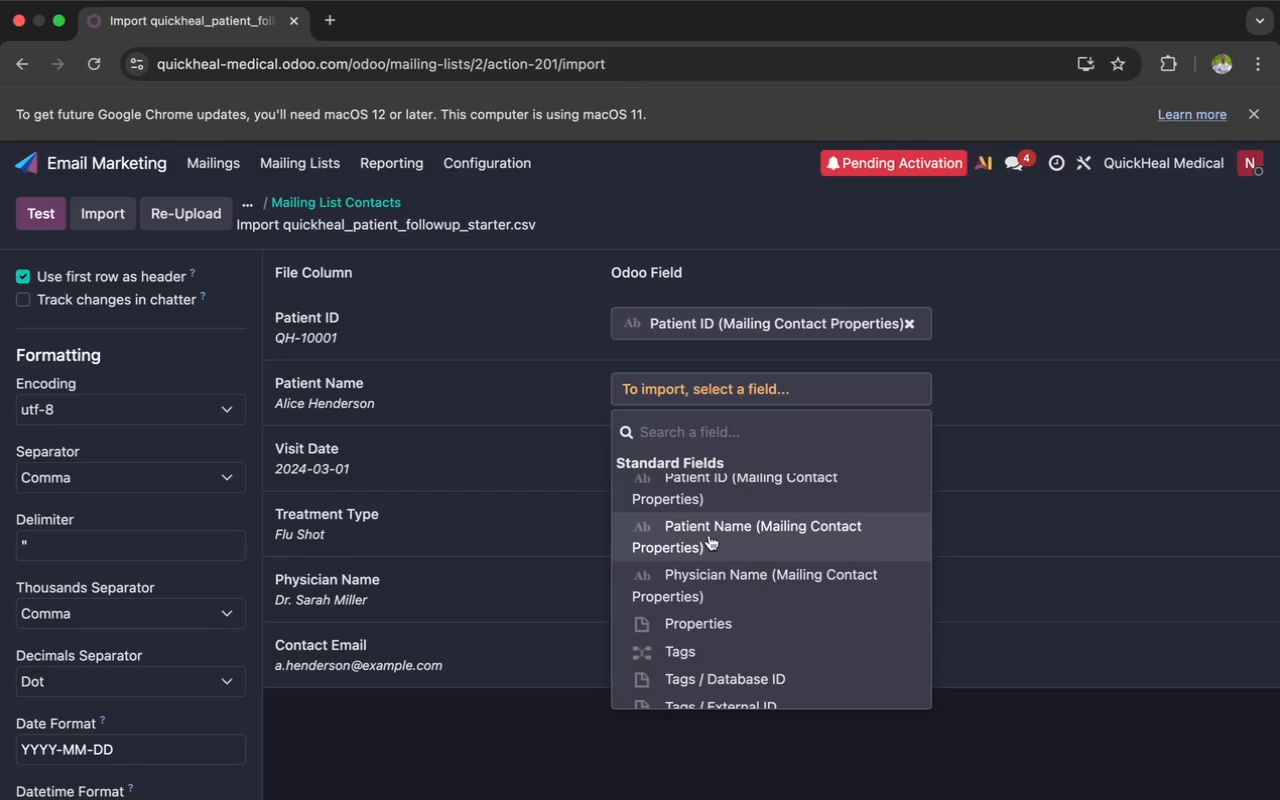 
left_click([732, 520])
 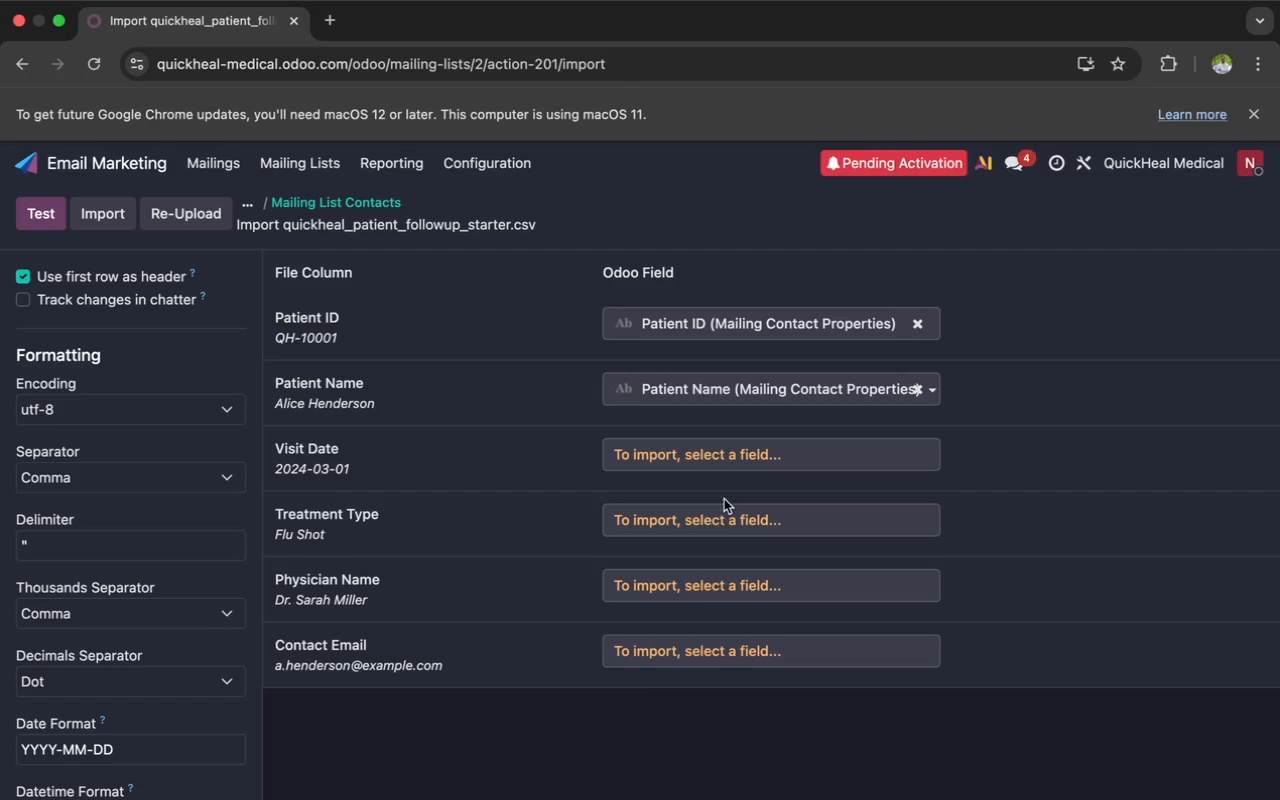 
left_click([702, 456])
 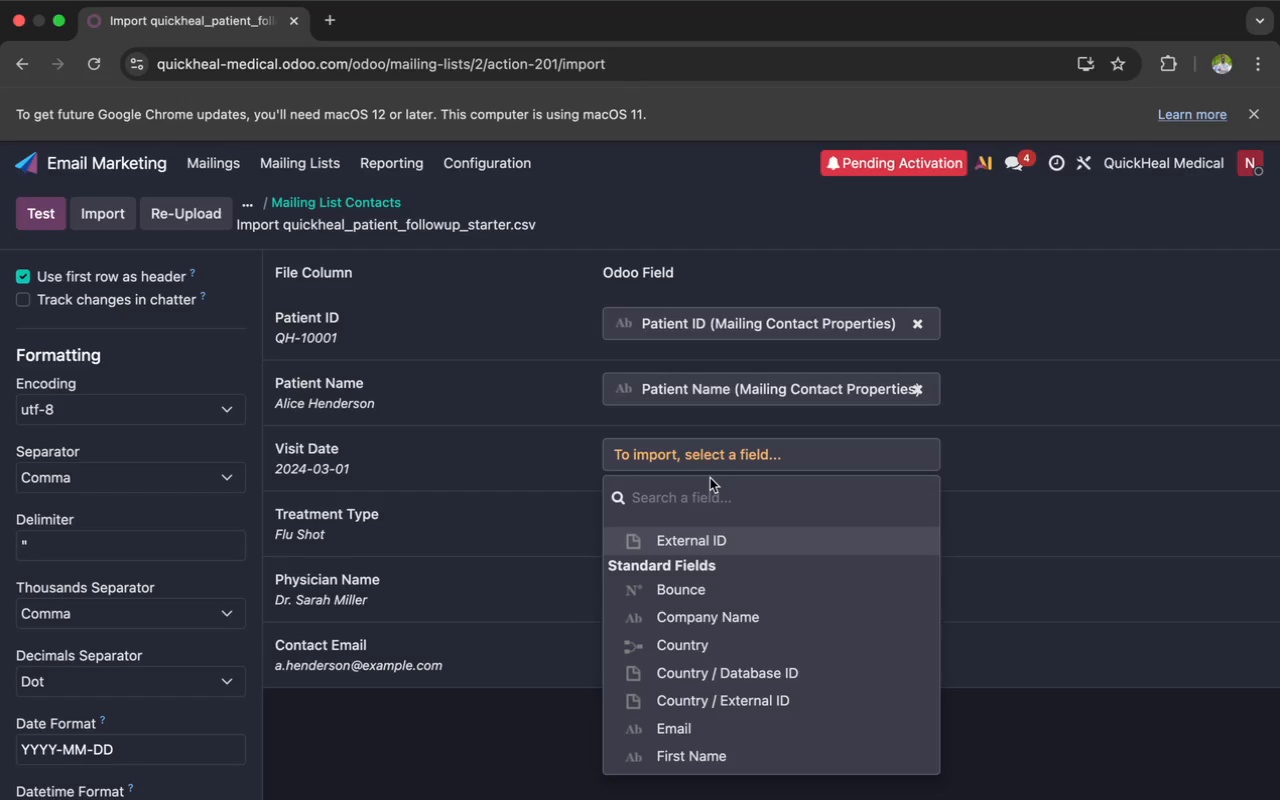 
wait(5.58)
 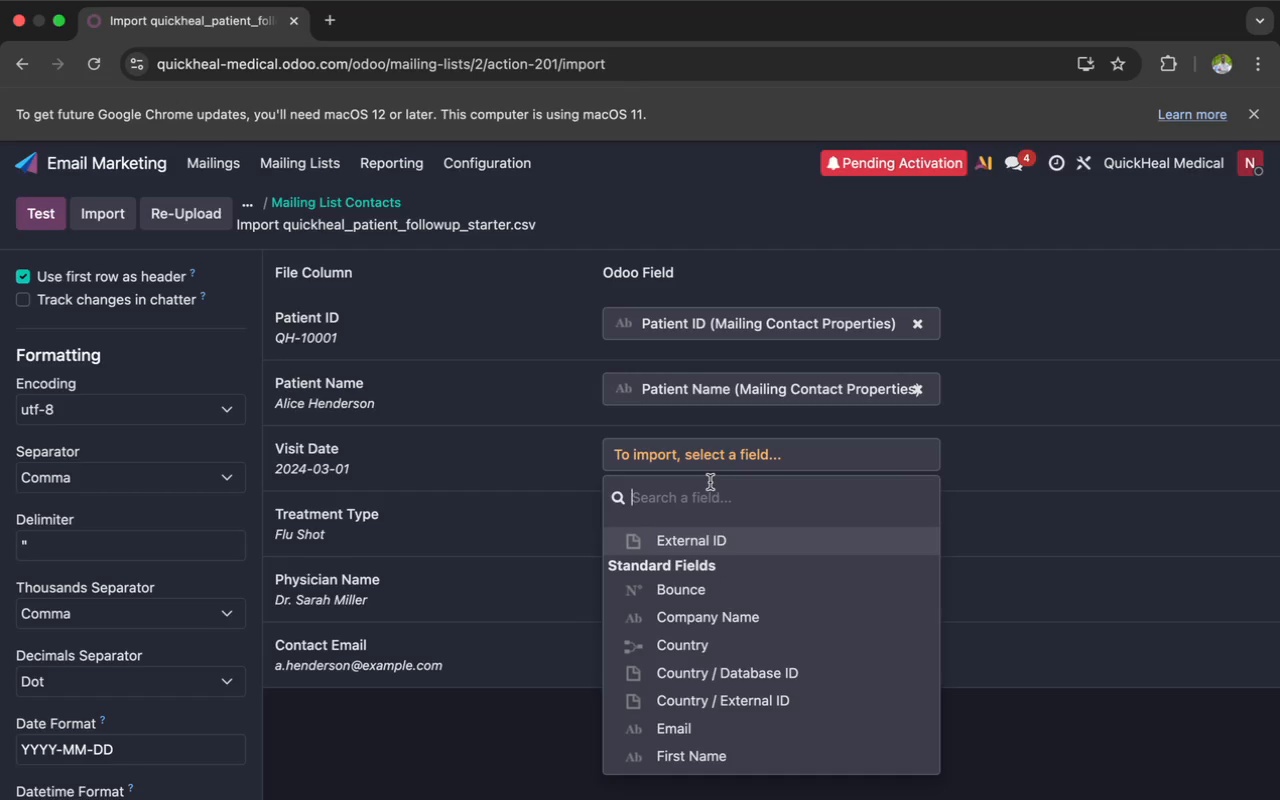 
scroll: coordinate [711, 480], scroll_direction: down, amount: 2.0
 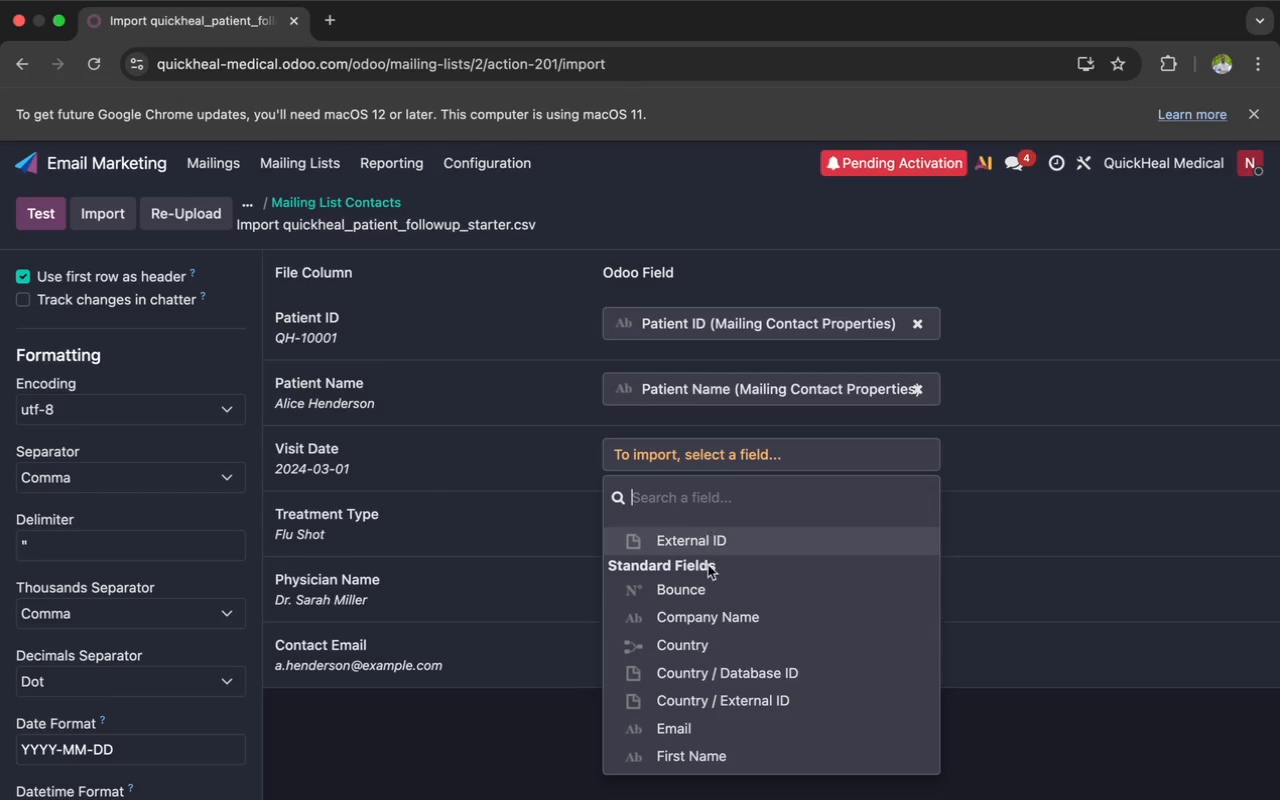 
scroll: coordinate [708, 596], scroll_direction: up, amount: 12.0
 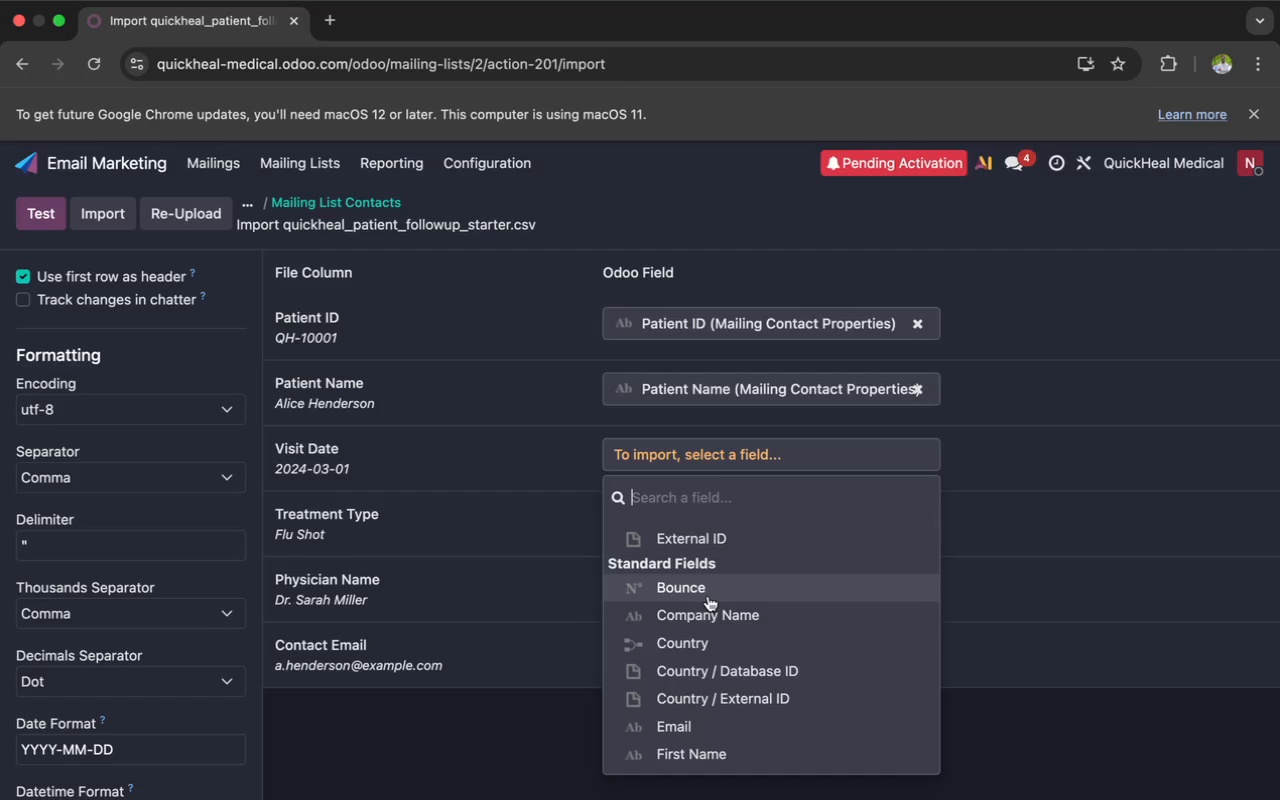 
scroll: coordinate [705, 596], scroll_direction: down, amount: 44.0
 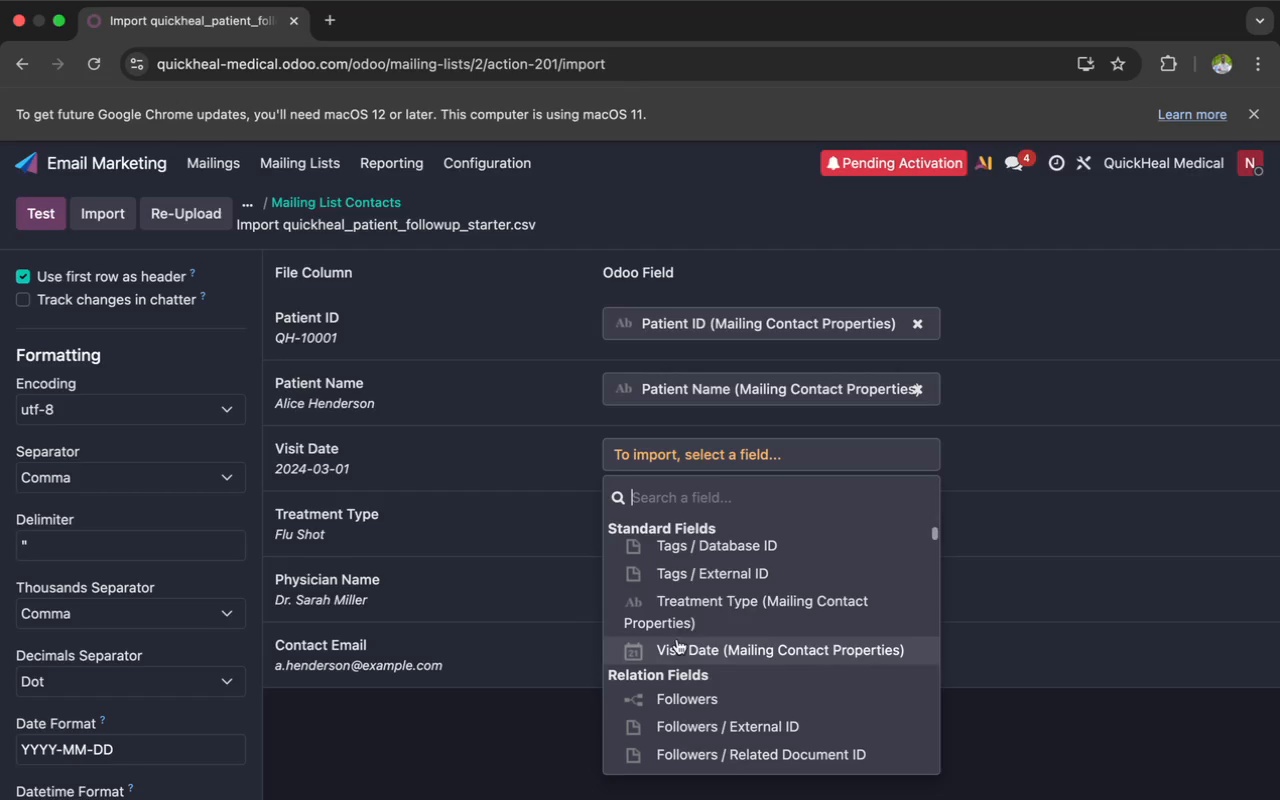 
left_click([704, 603])
 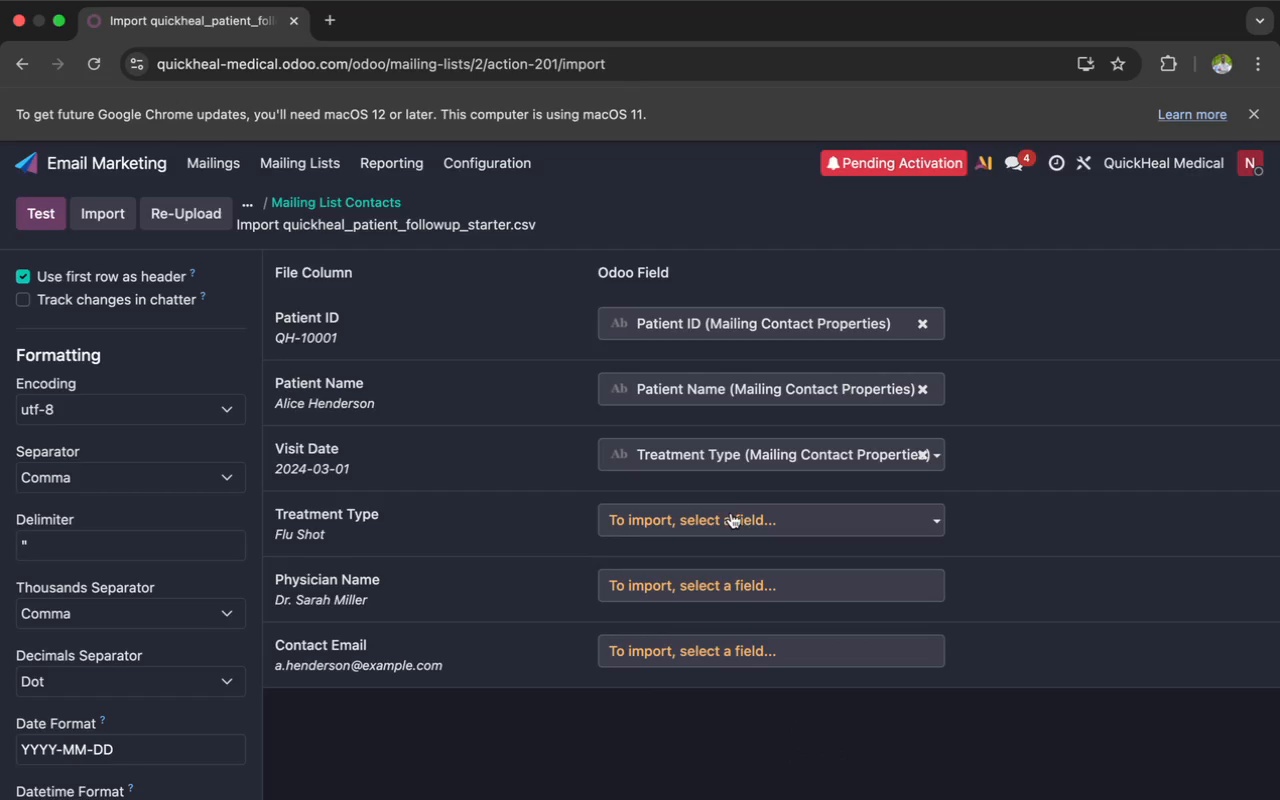 
left_click([734, 511])
 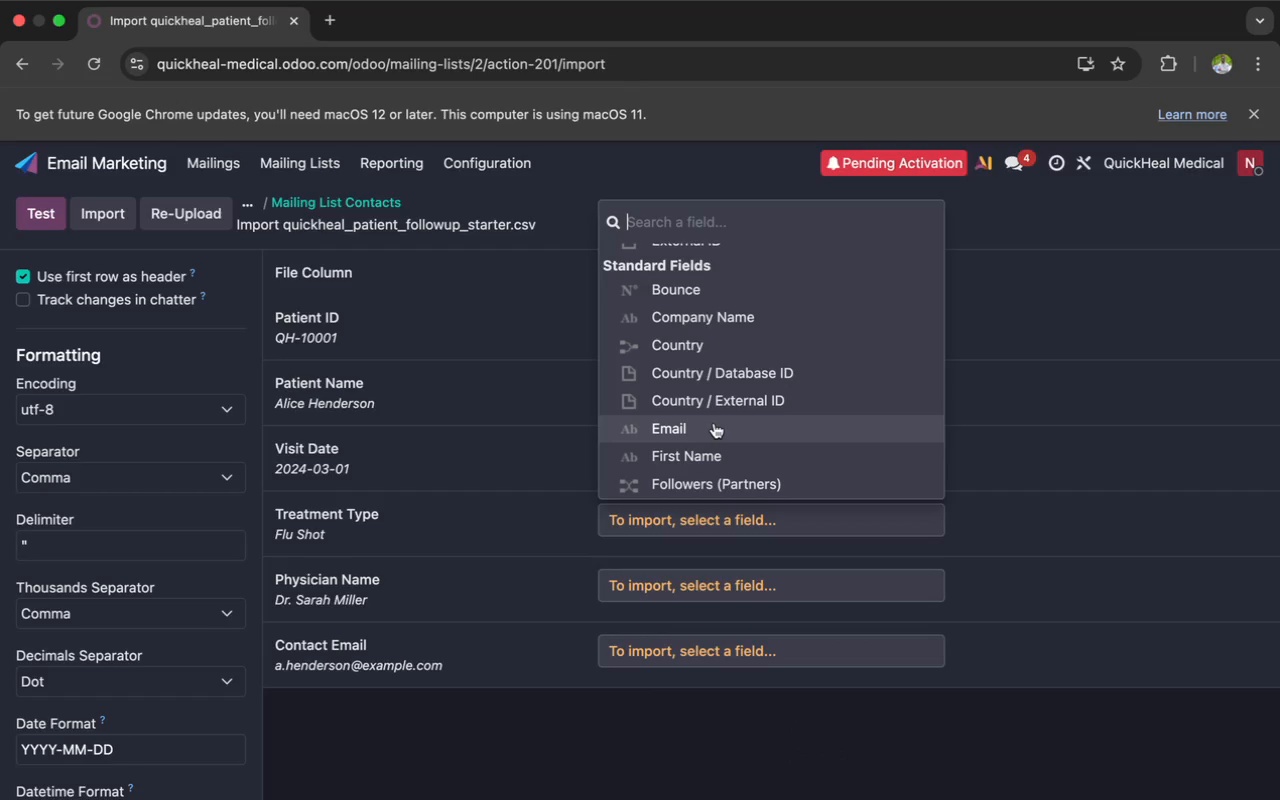 
scroll: coordinate [714, 423], scroll_direction: down, amount: 25.0
 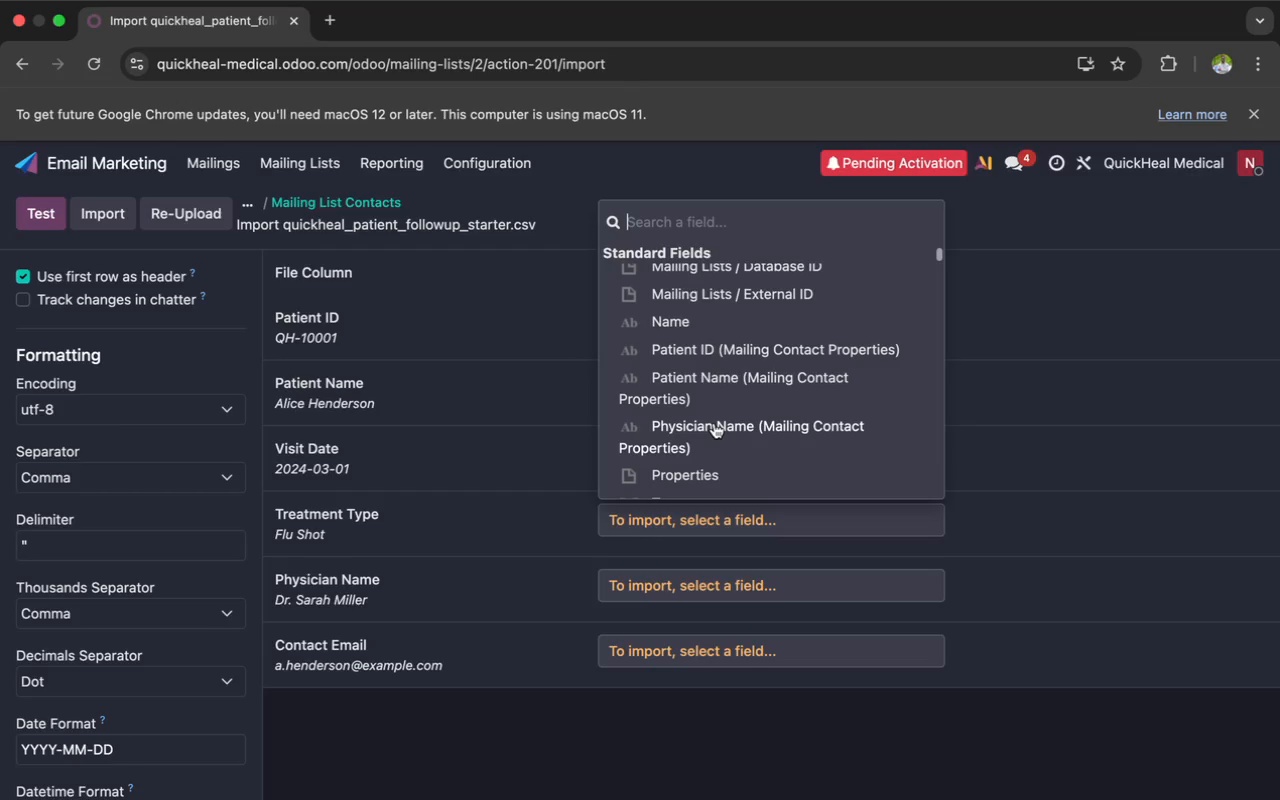 
left_click([714, 423])
 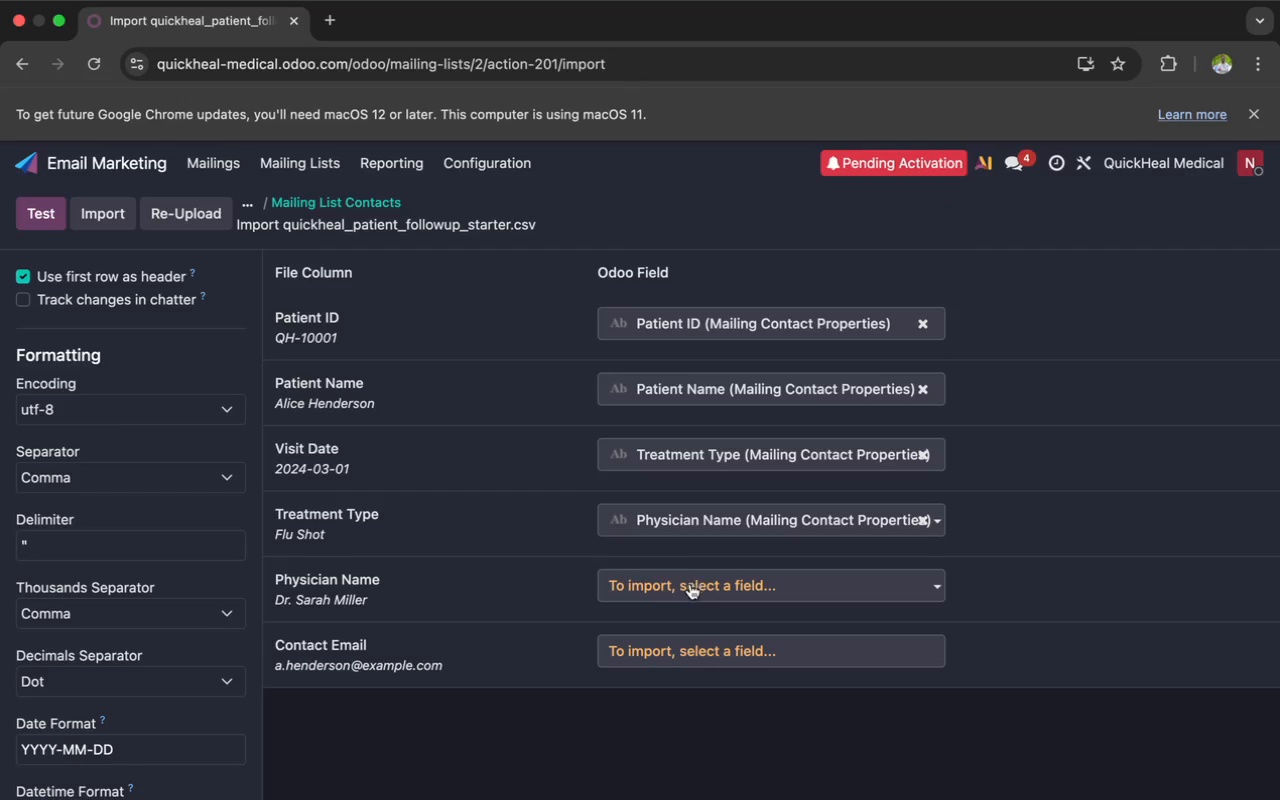 
left_click([685, 586])
 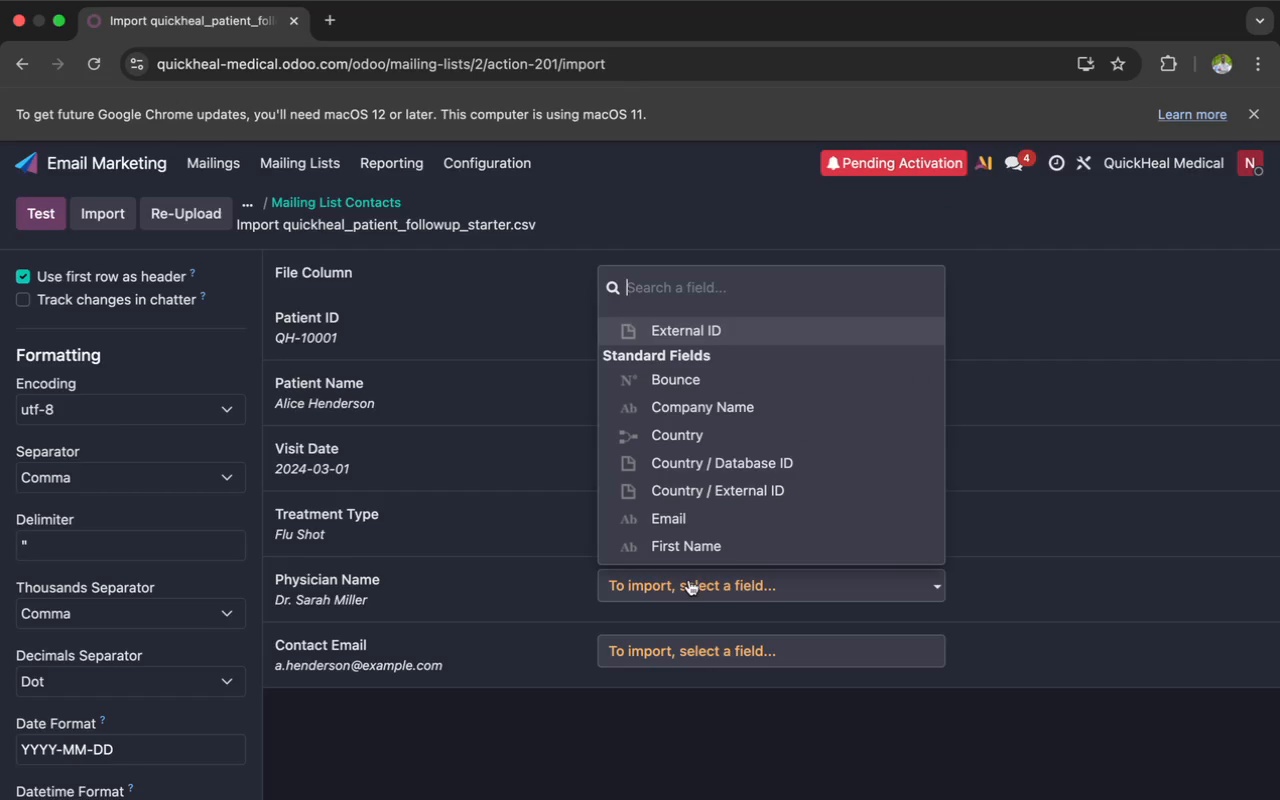 
left_click([638, 592])
 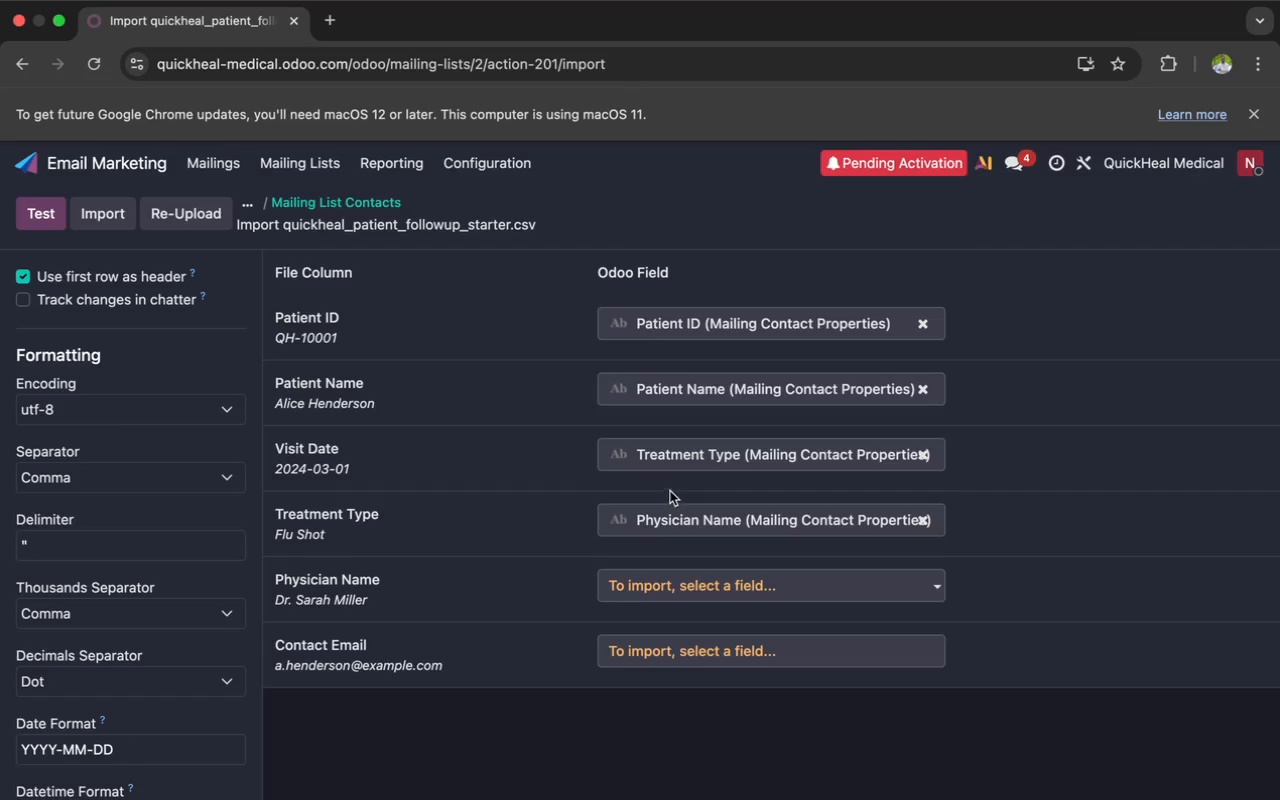 
left_click([662, 458])
 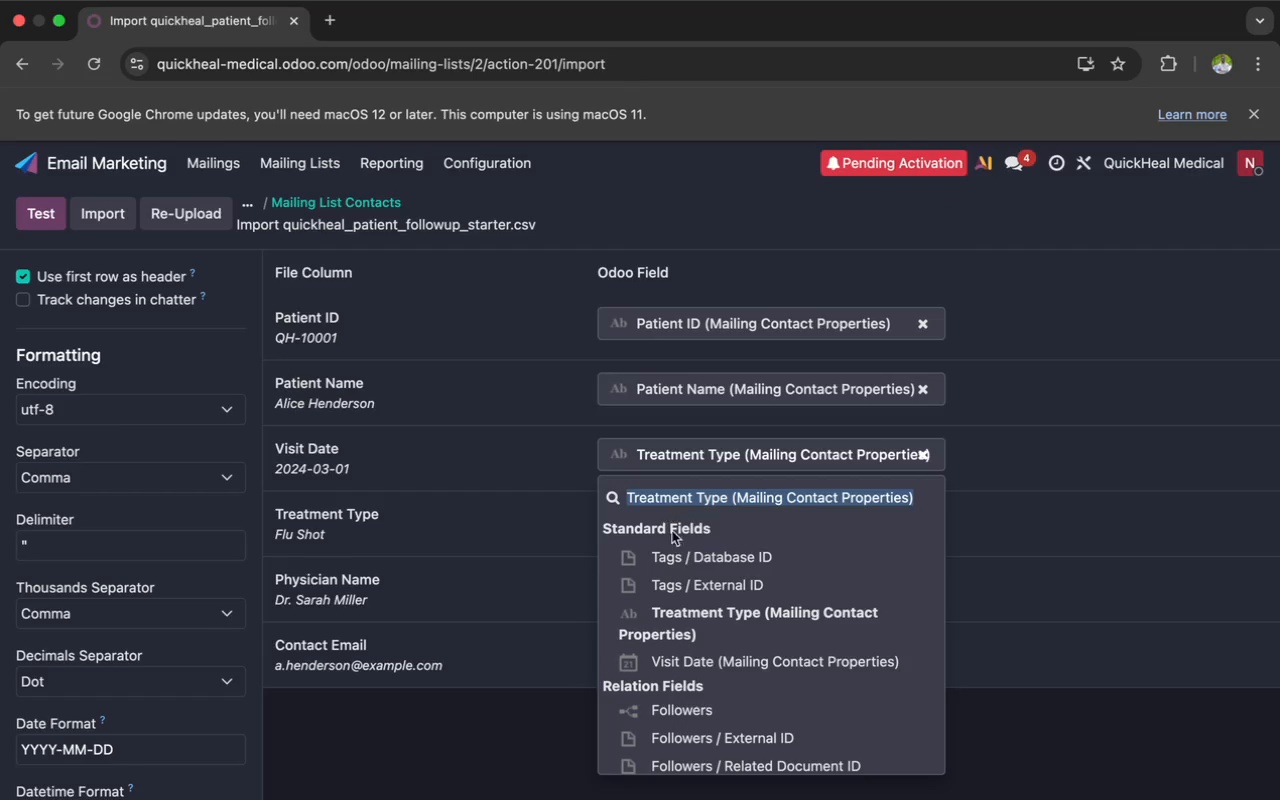 
scroll: coordinate [679, 567], scroll_direction: down, amount: 3.0
 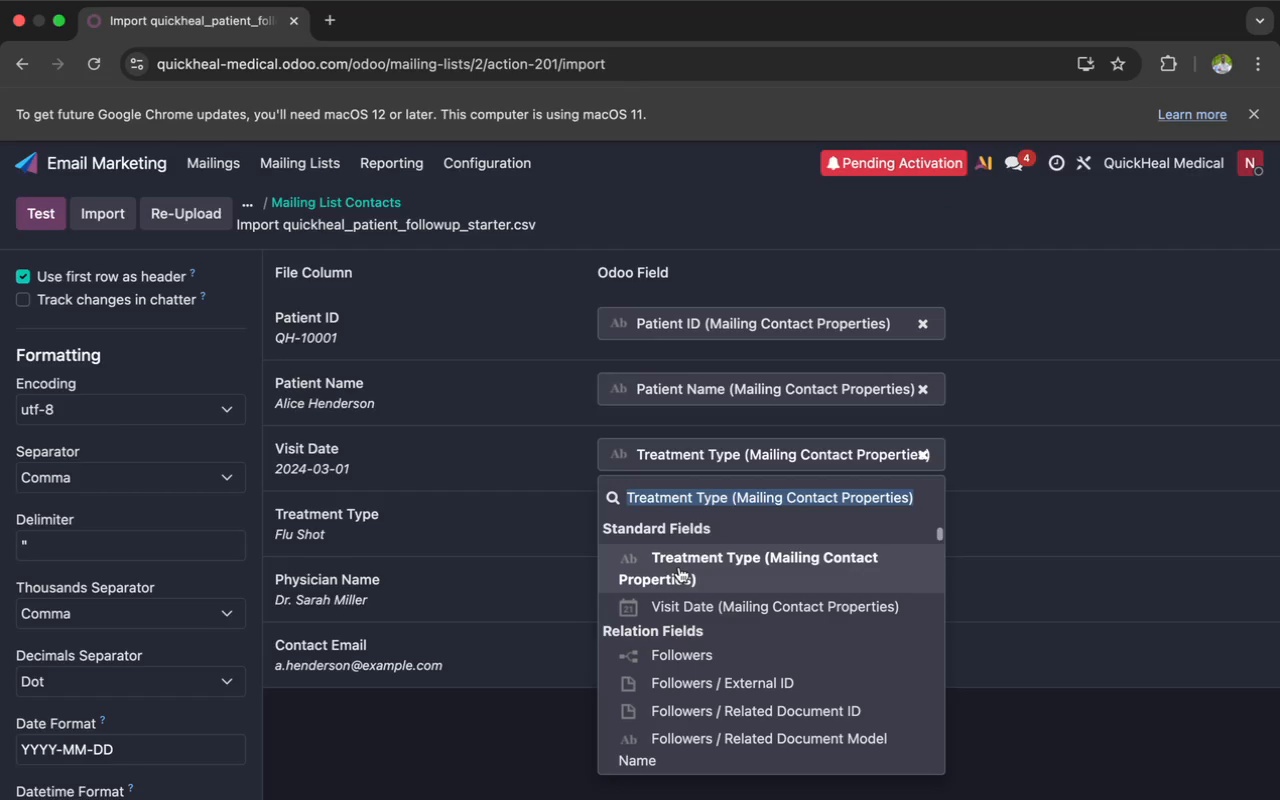 
scroll: coordinate [679, 567], scroll_direction: up, amount: 2.0
 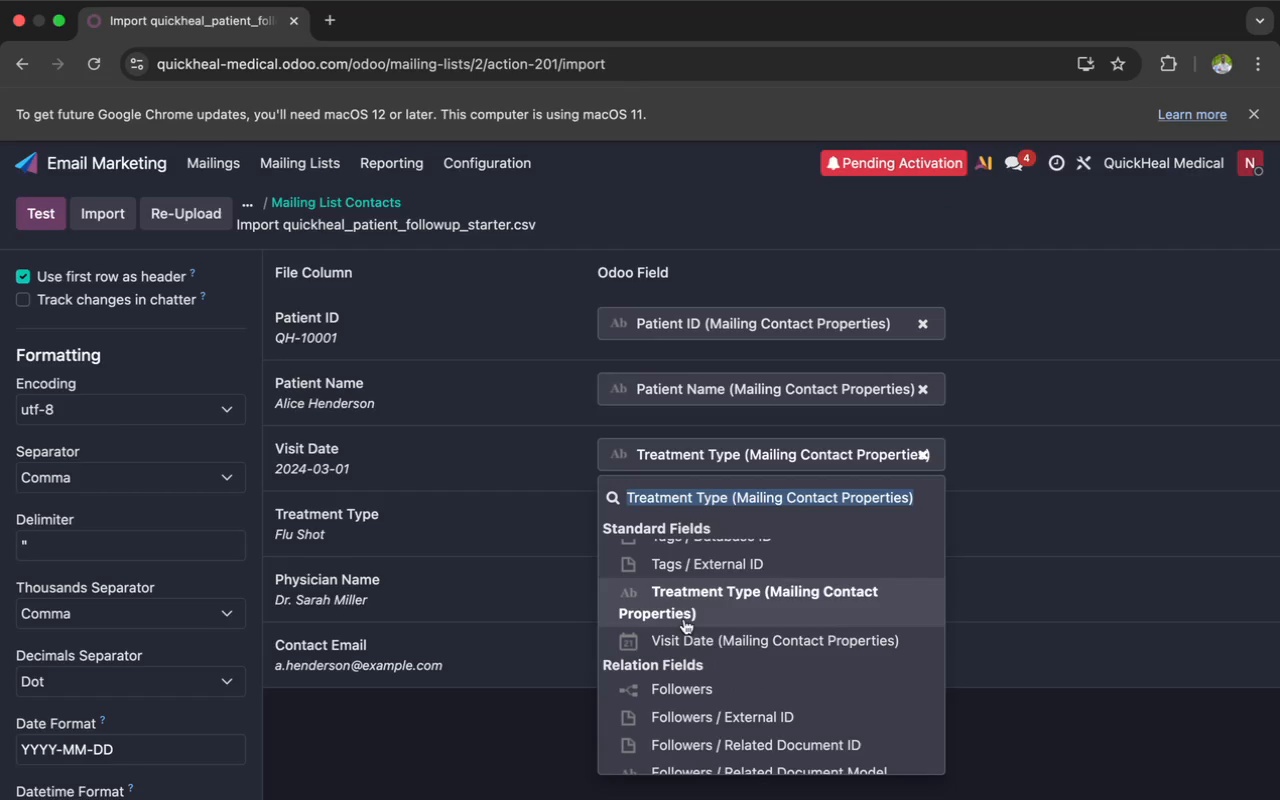 
left_click([683, 634])
 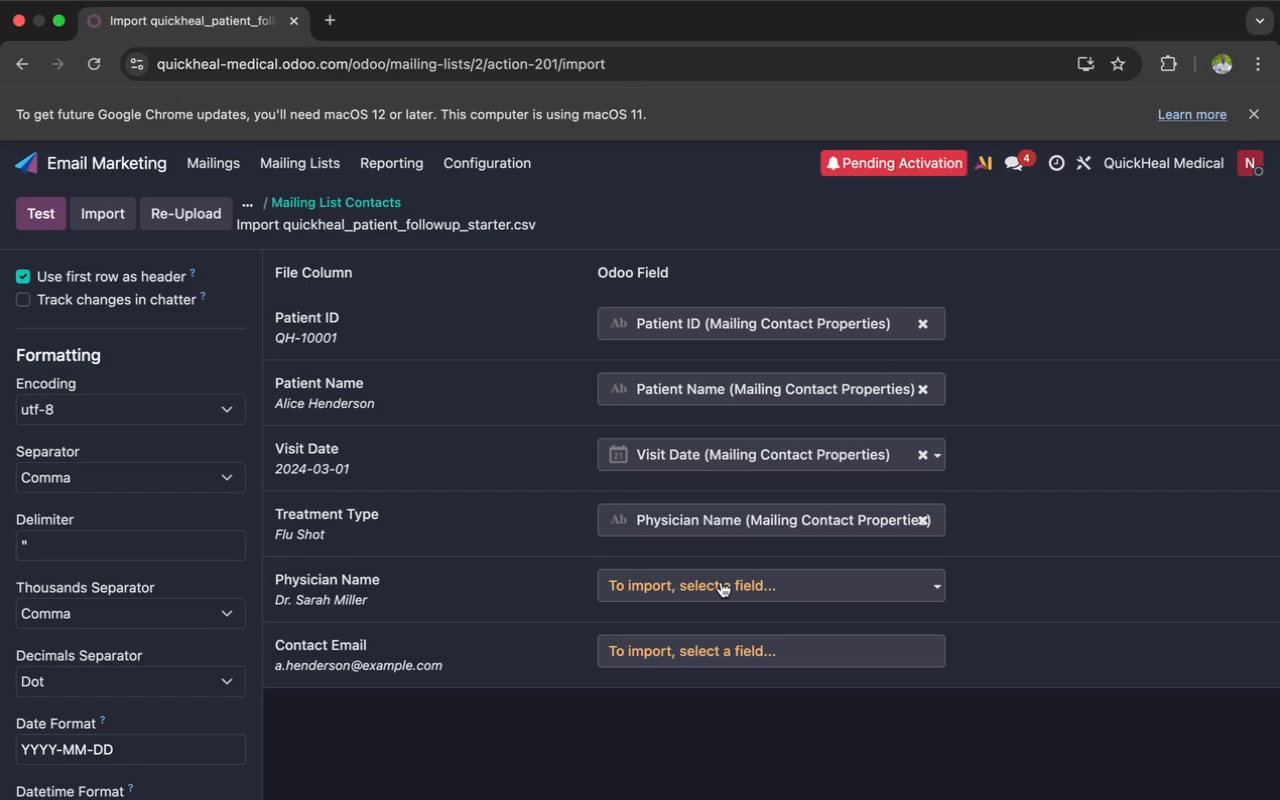 
wait(6.46)
 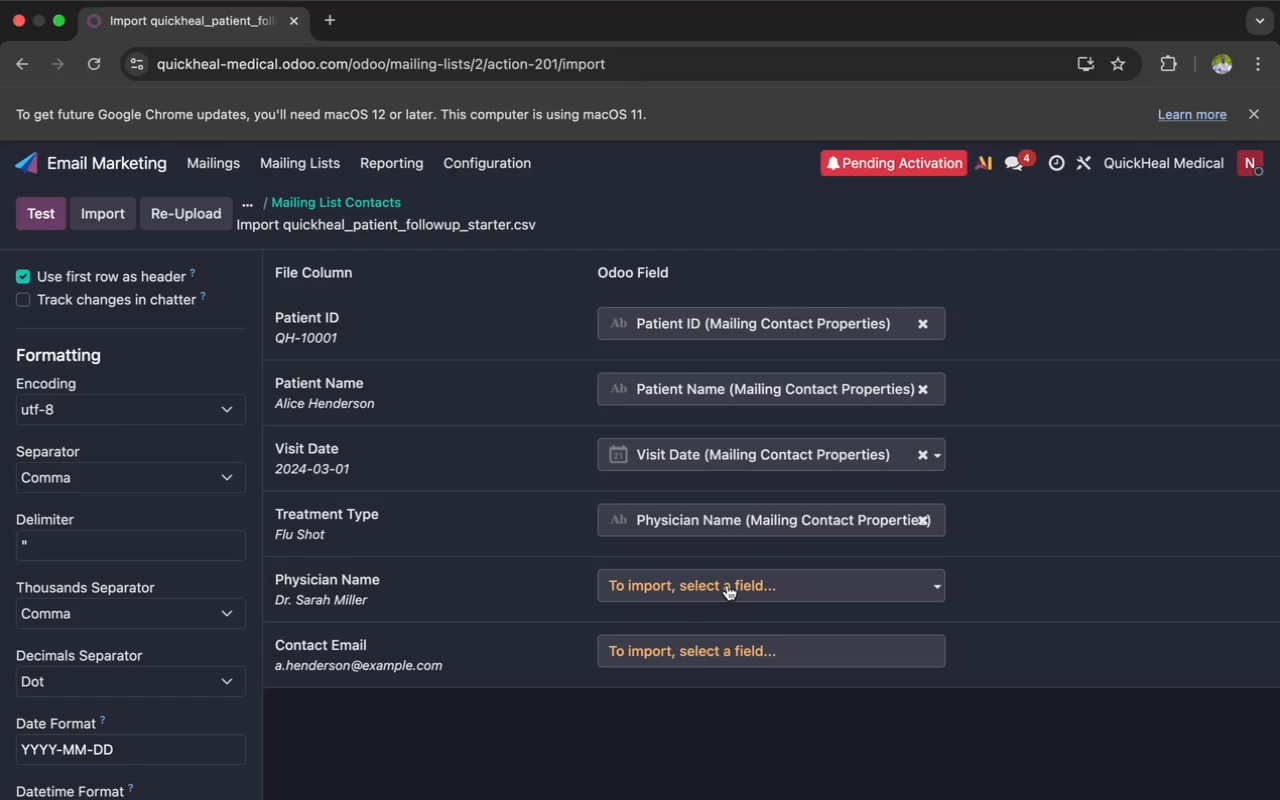 
left_click([721, 582])
 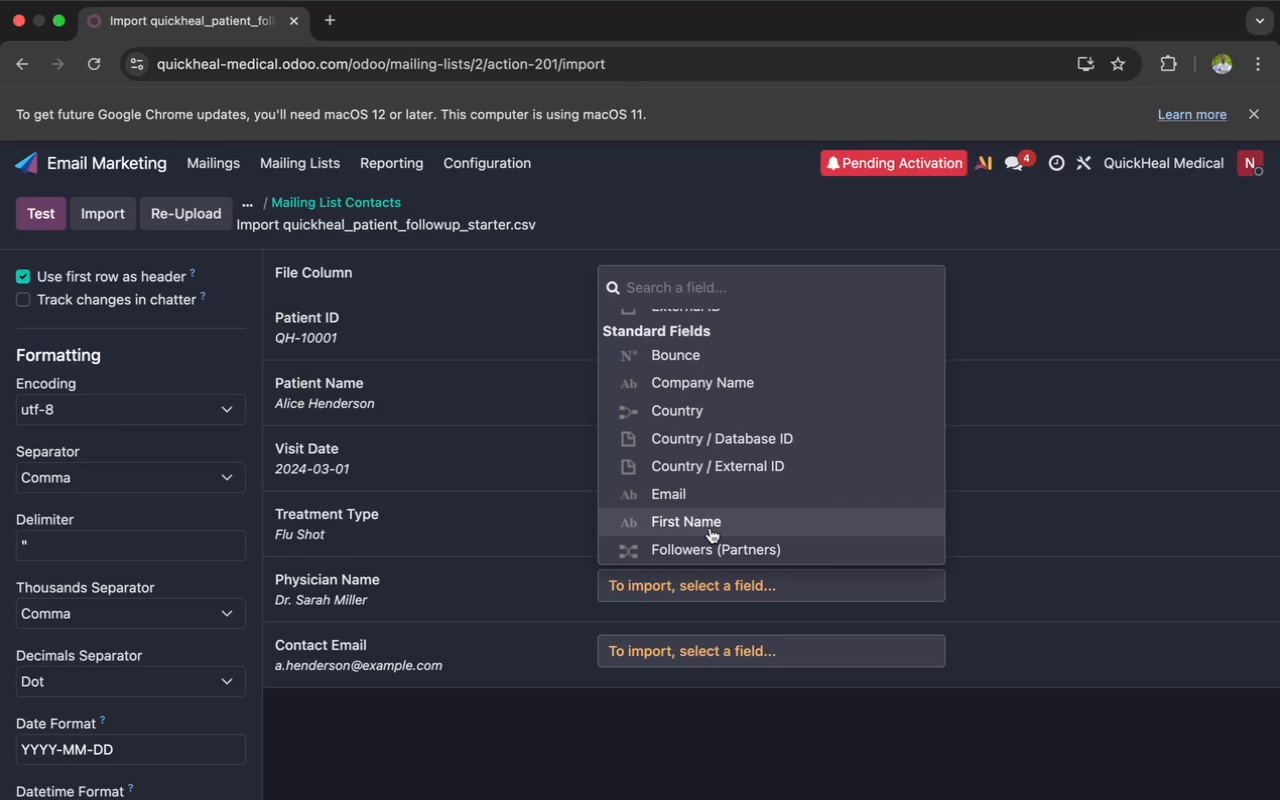 
wait(10.15)
 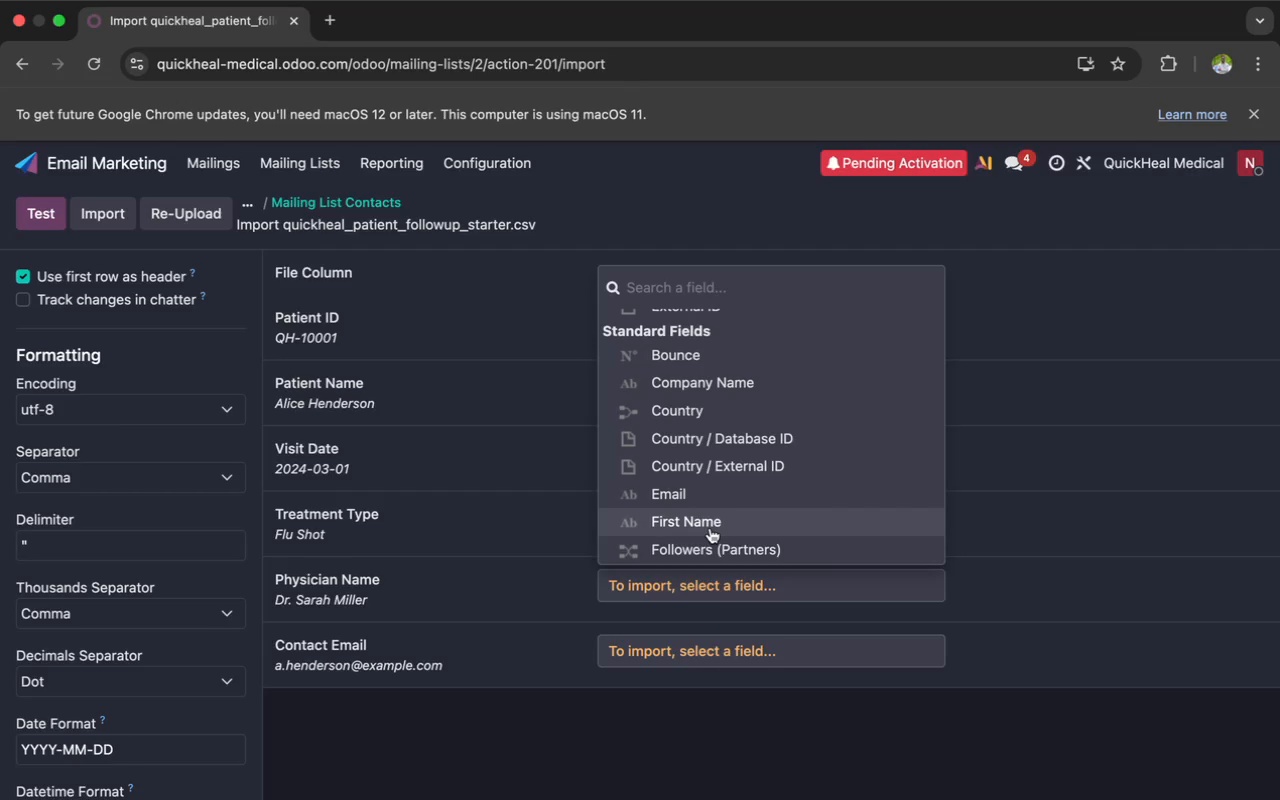 
scroll: coordinate [709, 460], scroll_direction: up, amount: 26.0
 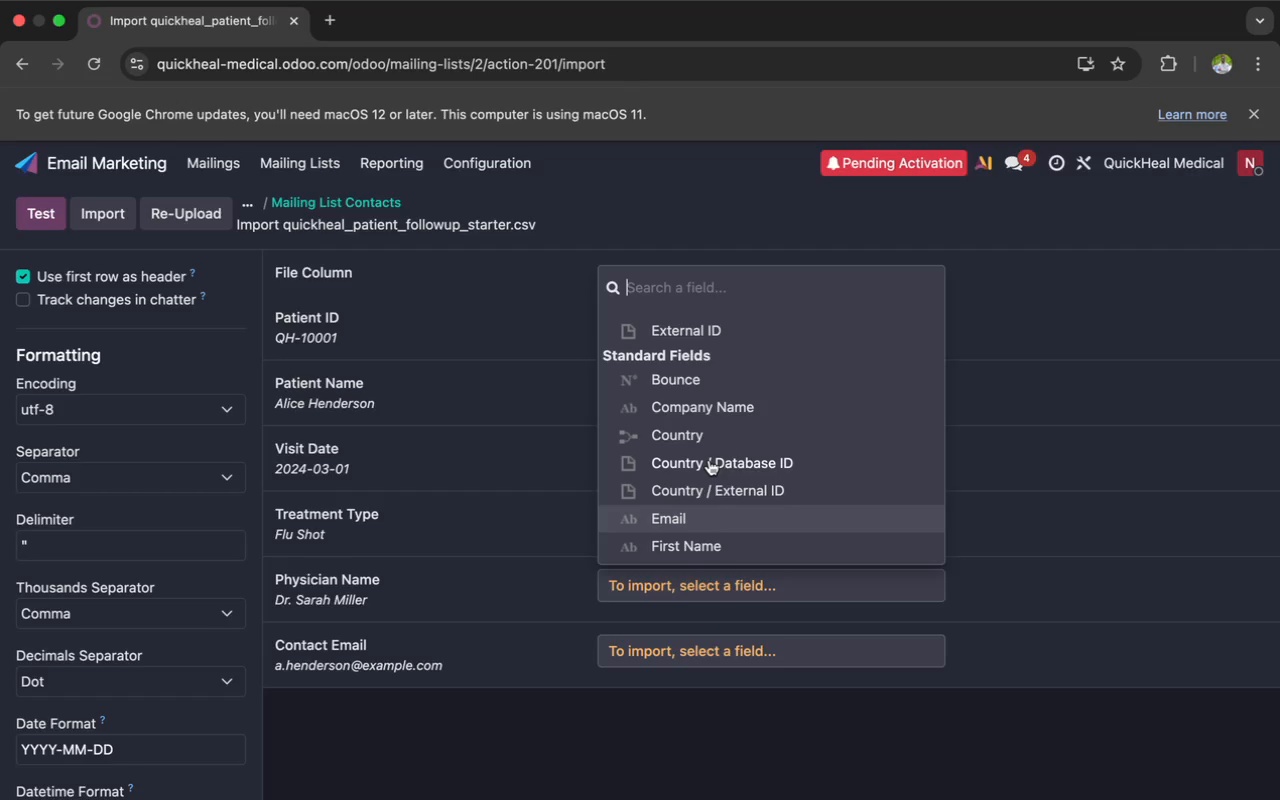 
wait(14.03)
 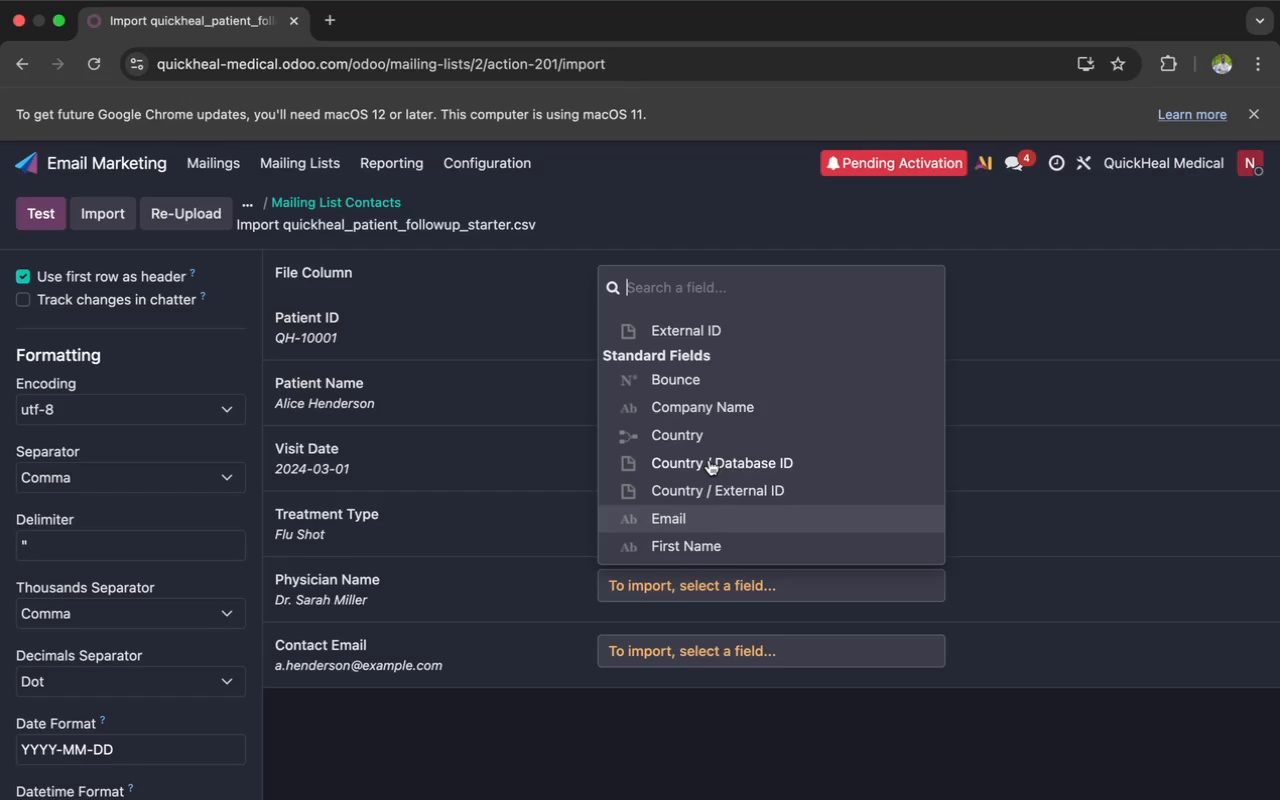 
scroll: coordinate [668, 485], scroll_direction: up, amount: 22.0
 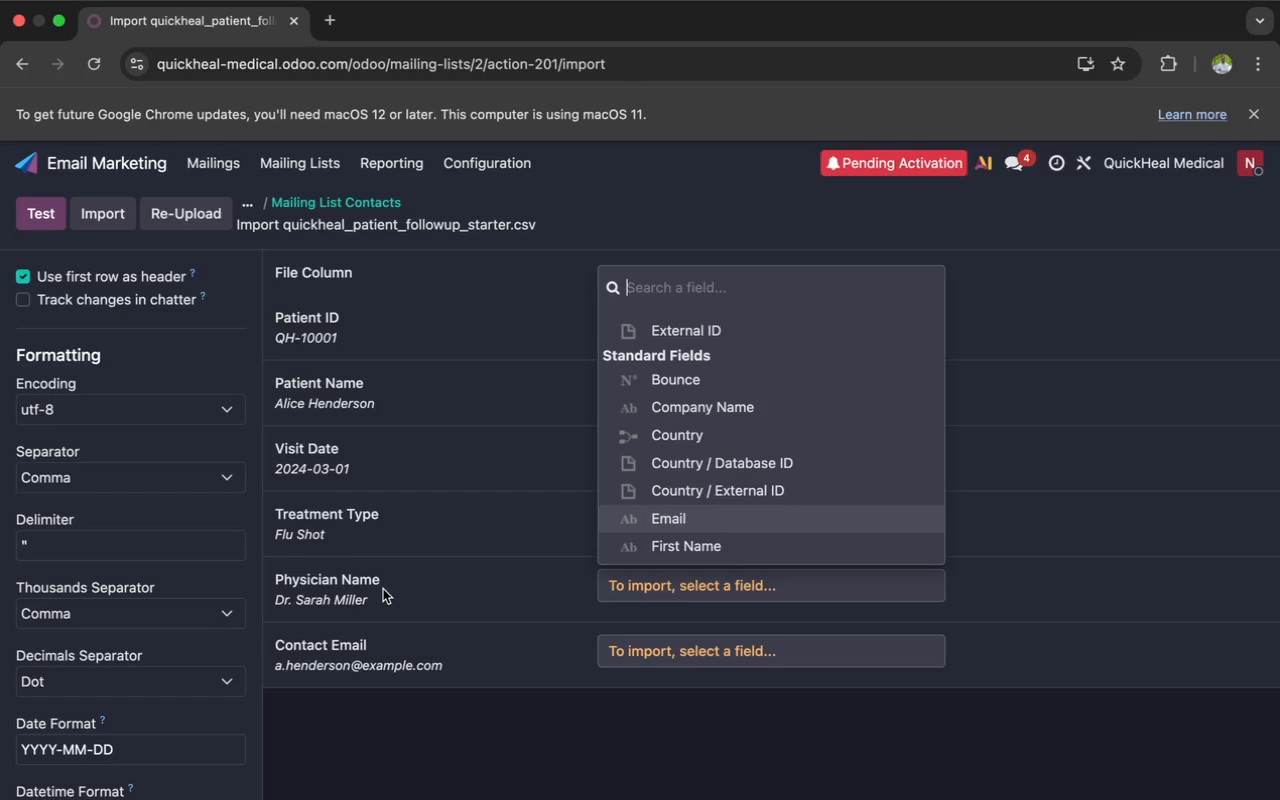 
scroll: coordinate [661, 482], scroll_direction: down, amount: 4.0
 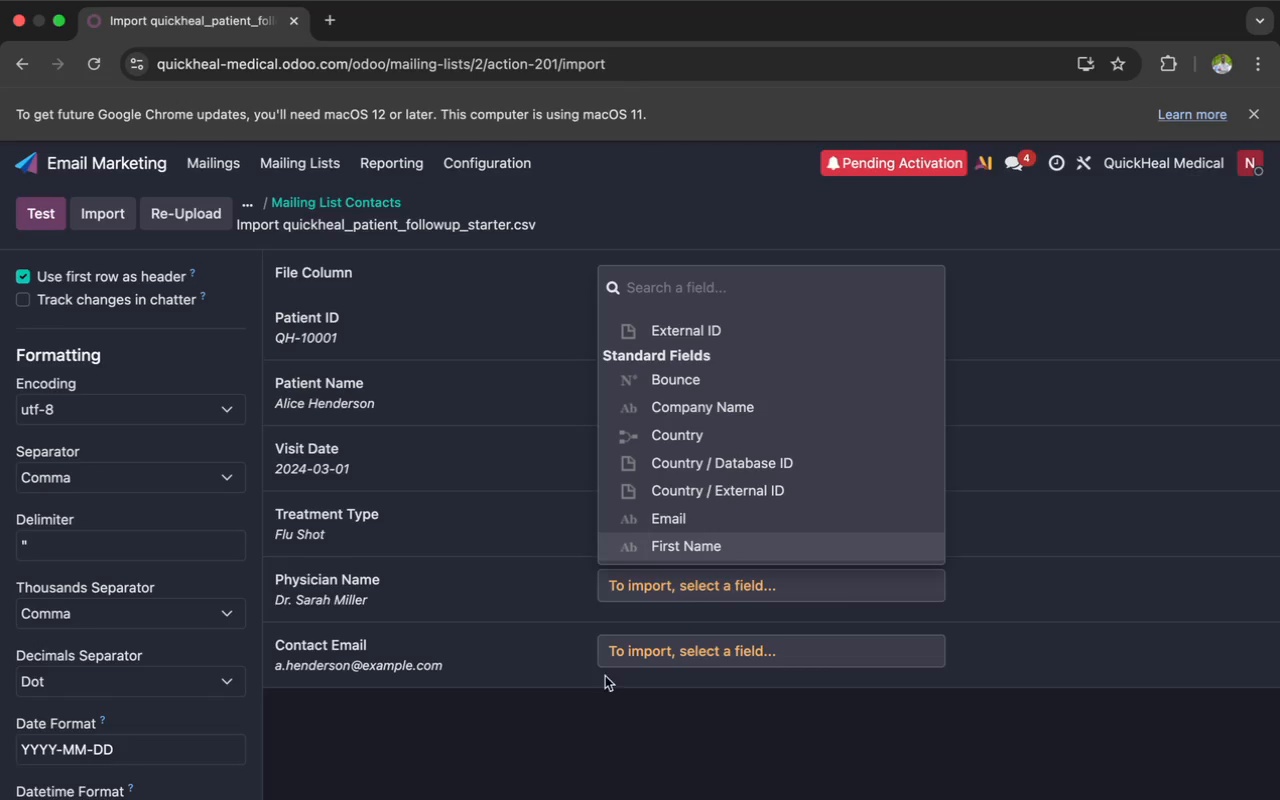 
left_click([653, 647])
 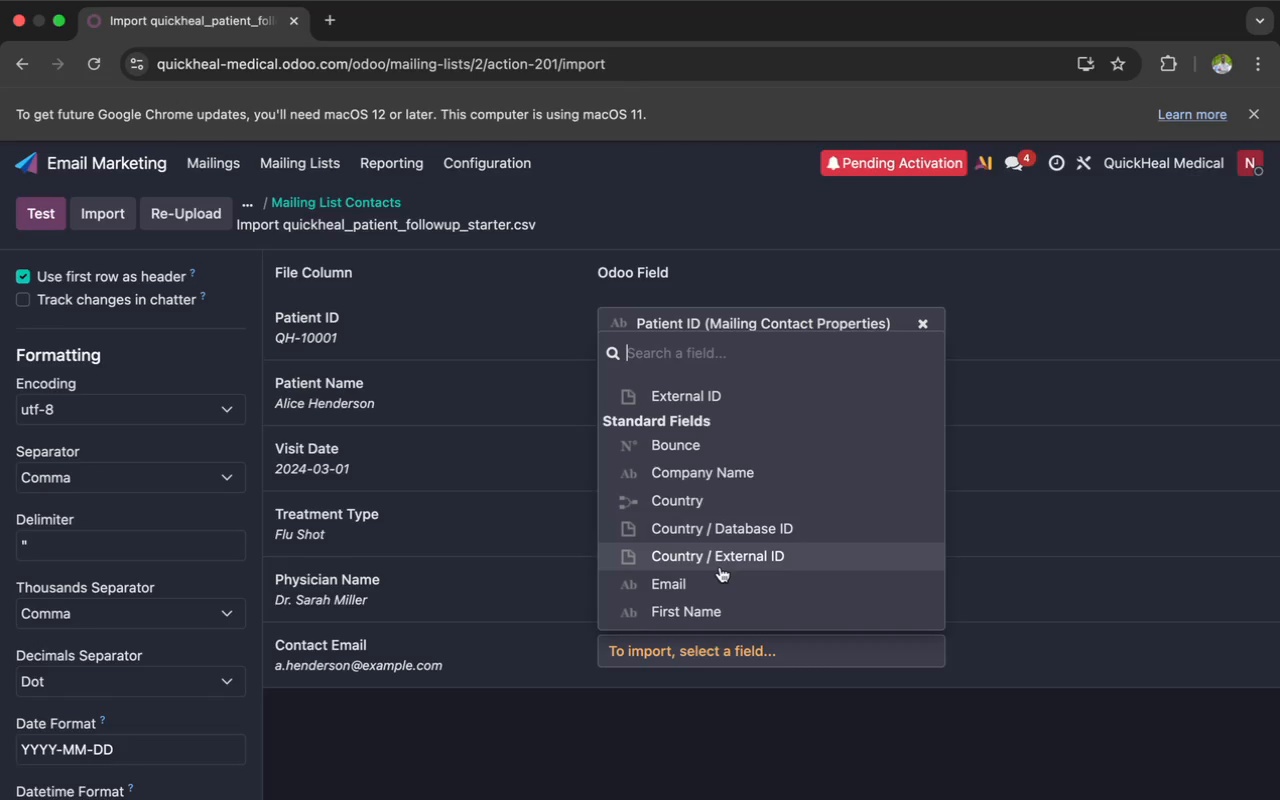 
wait(6.2)
 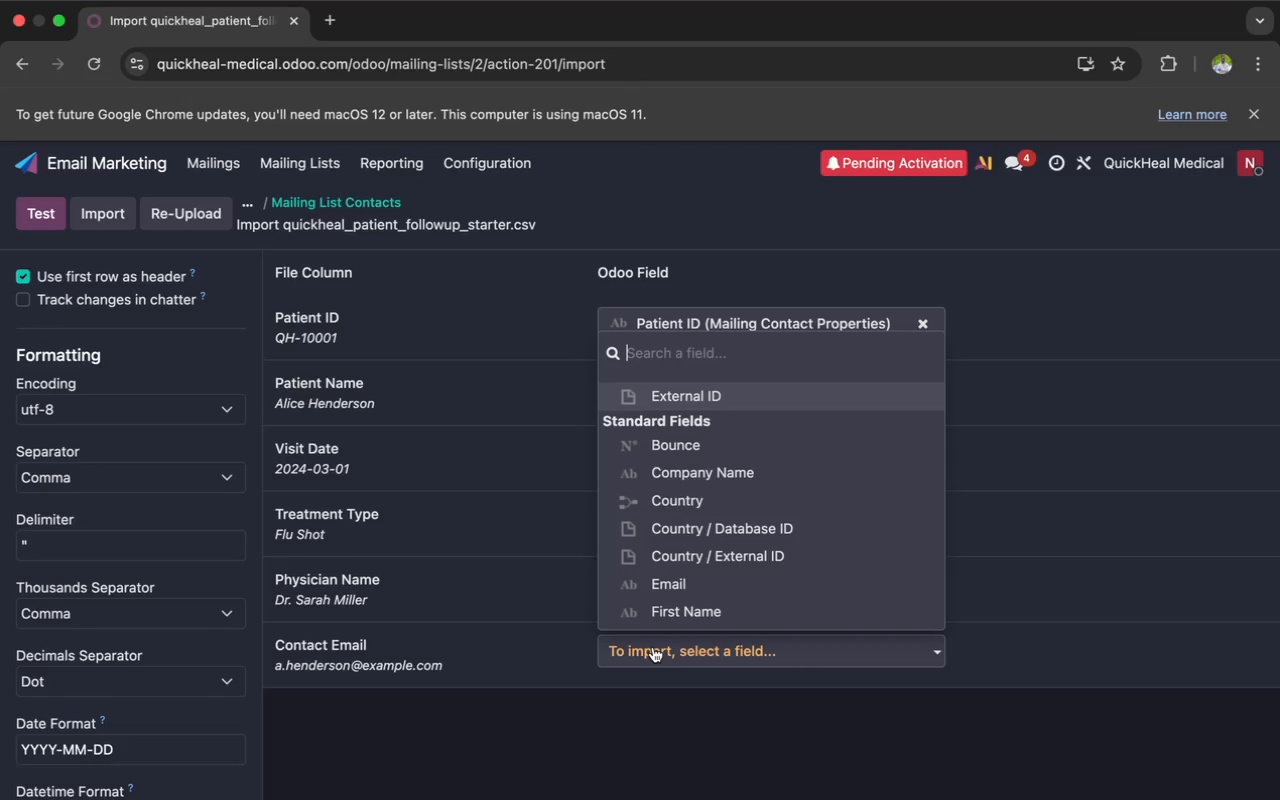 
left_click([686, 583])
 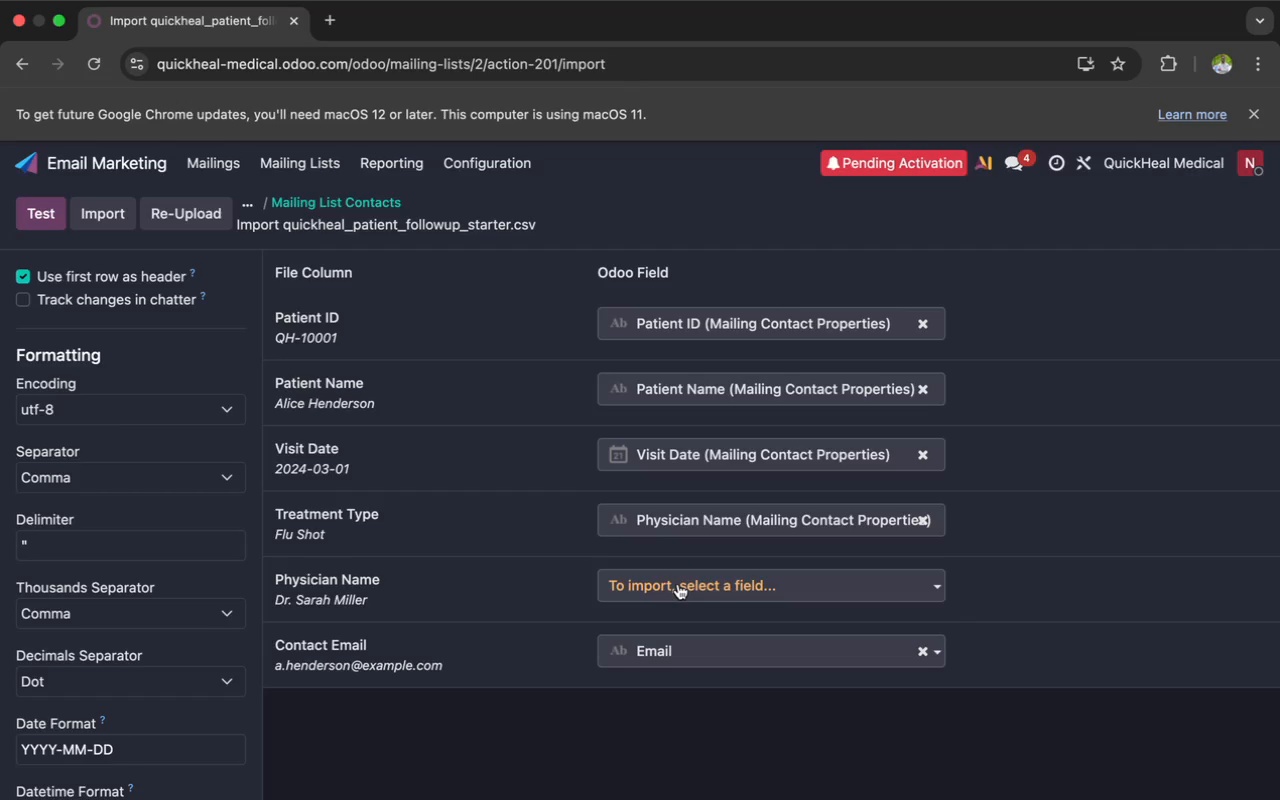 
left_click([678, 584])
 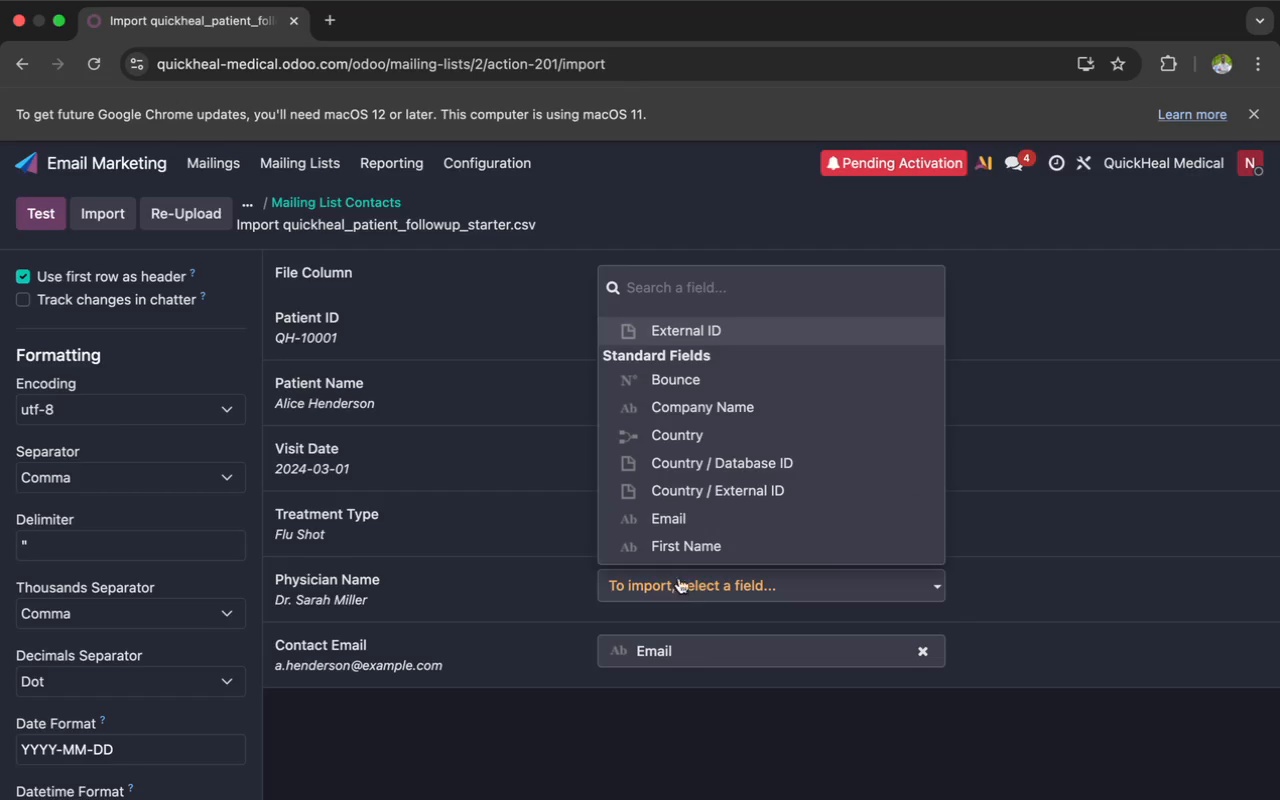 
scroll: coordinate [707, 529], scroll_direction: down, amount: 10.0
 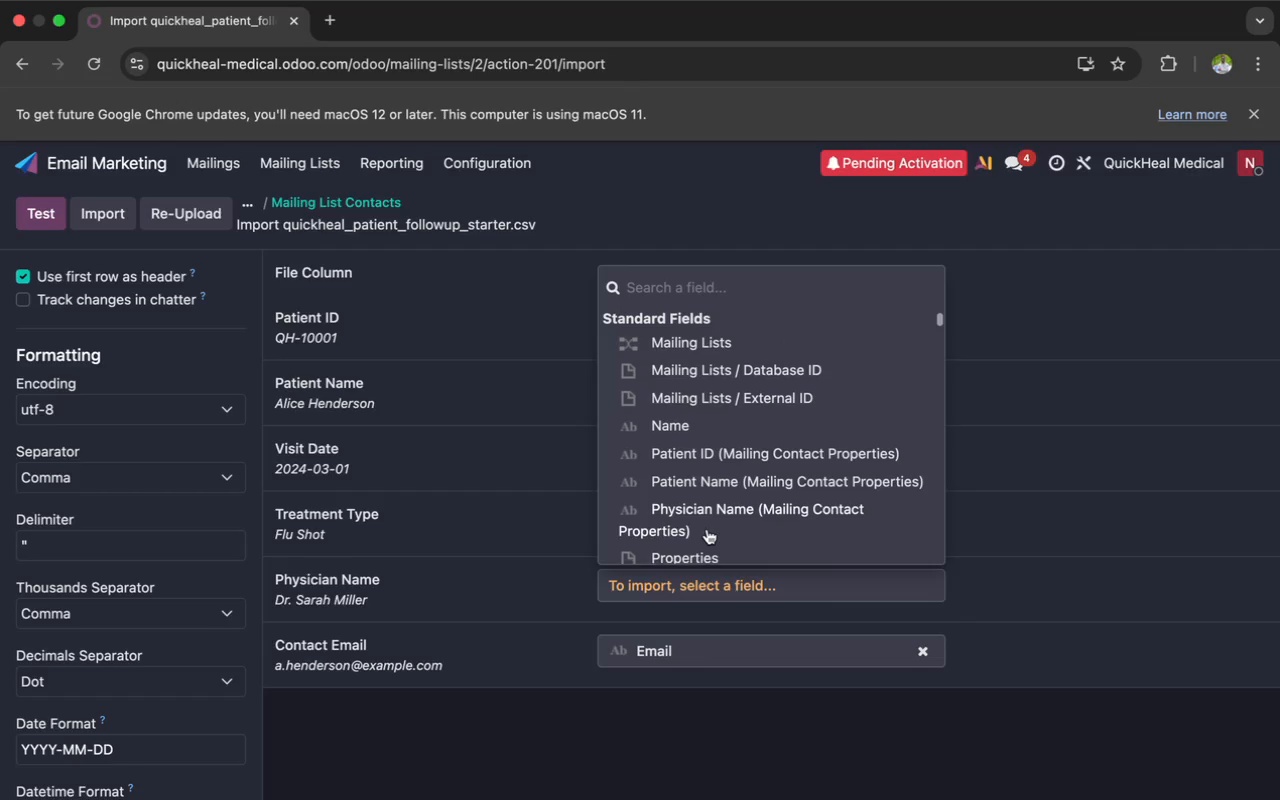 
left_click([723, 509])
 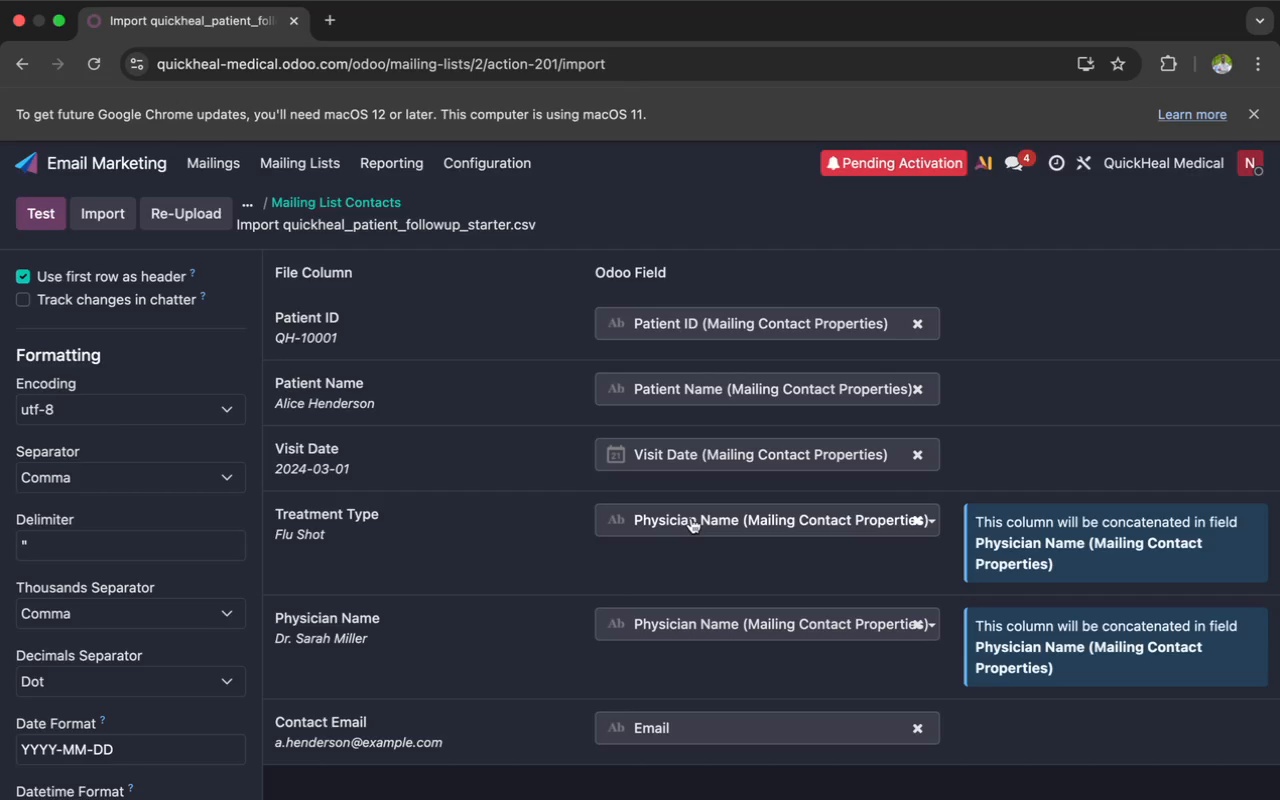 
left_click([691, 518])
 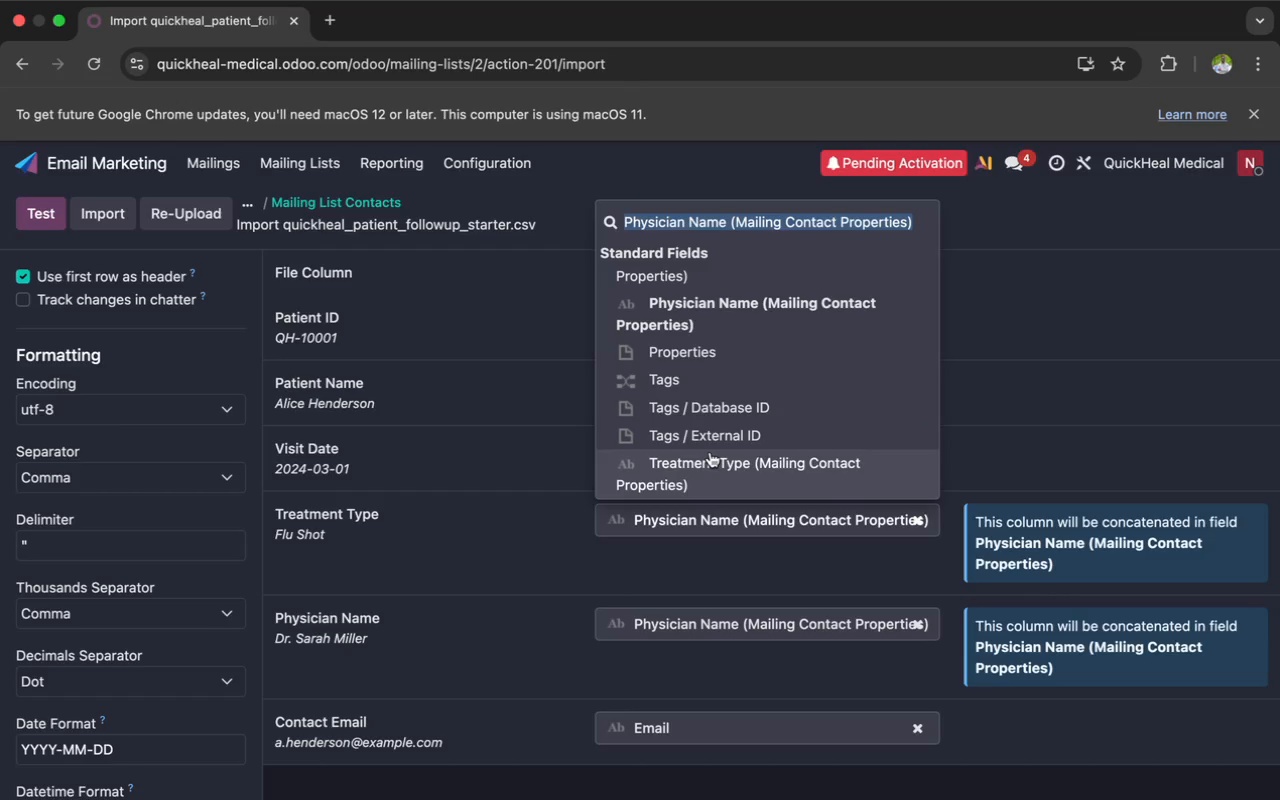 
scroll: coordinate [710, 452], scroll_direction: down, amount: 3.0
 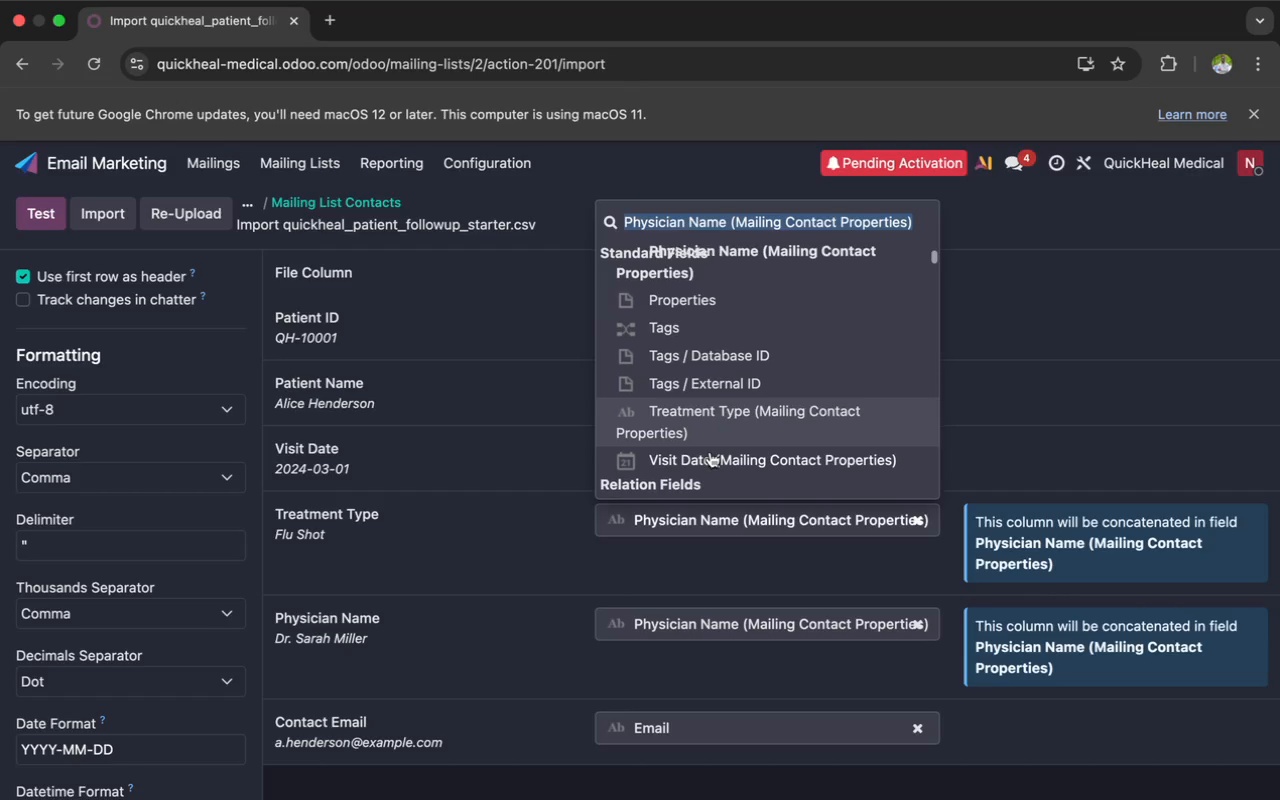 
left_click([715, 420])
 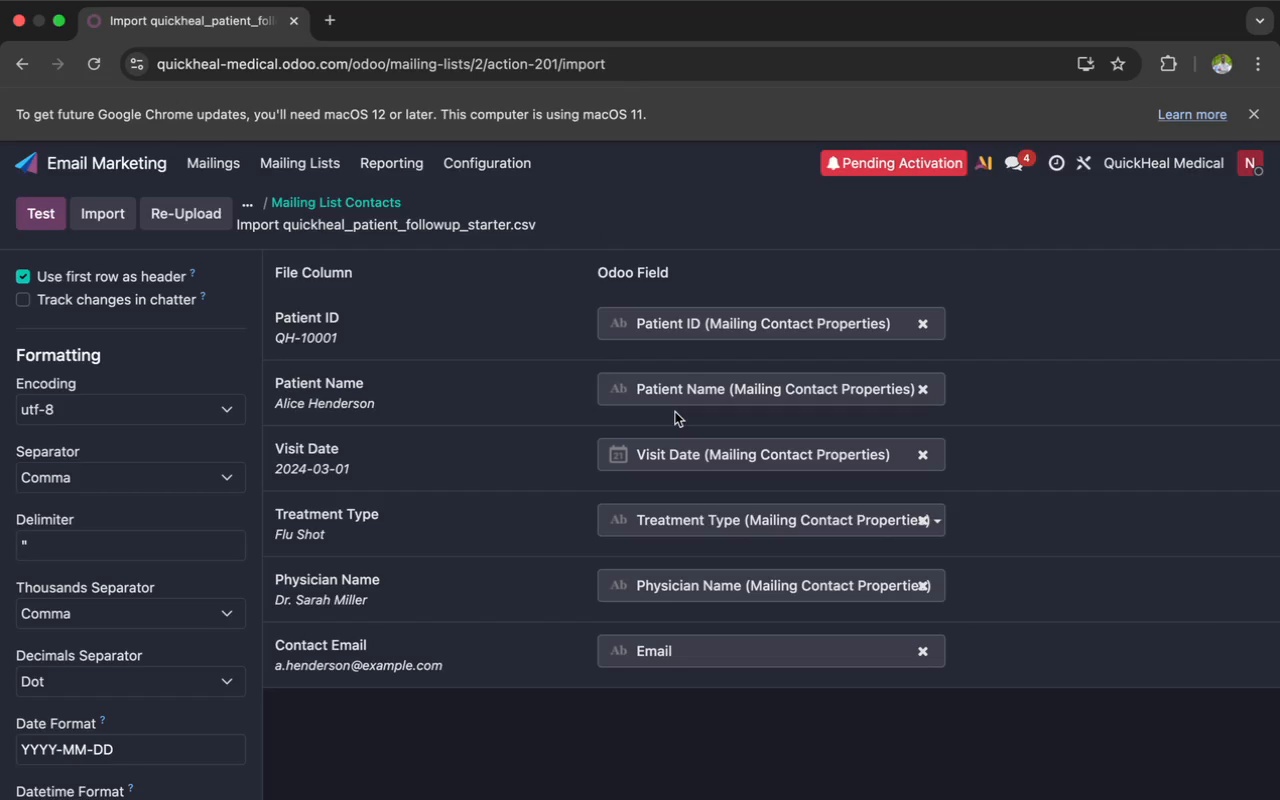 
scroll: coordinate [675, 412], scroll_direction: down, amount: 2.0
 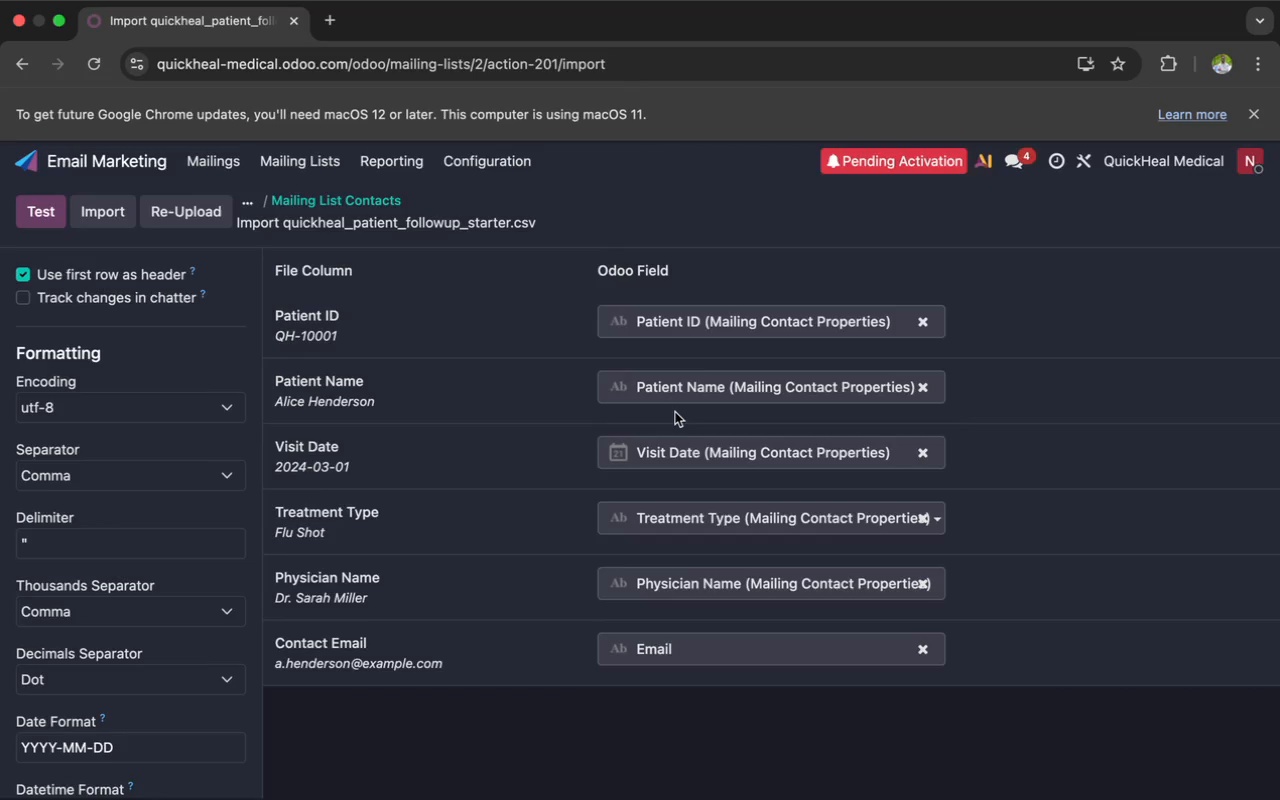 
scroll: coordinate [675, 412], scroll_direction: up, amount: 1.0
 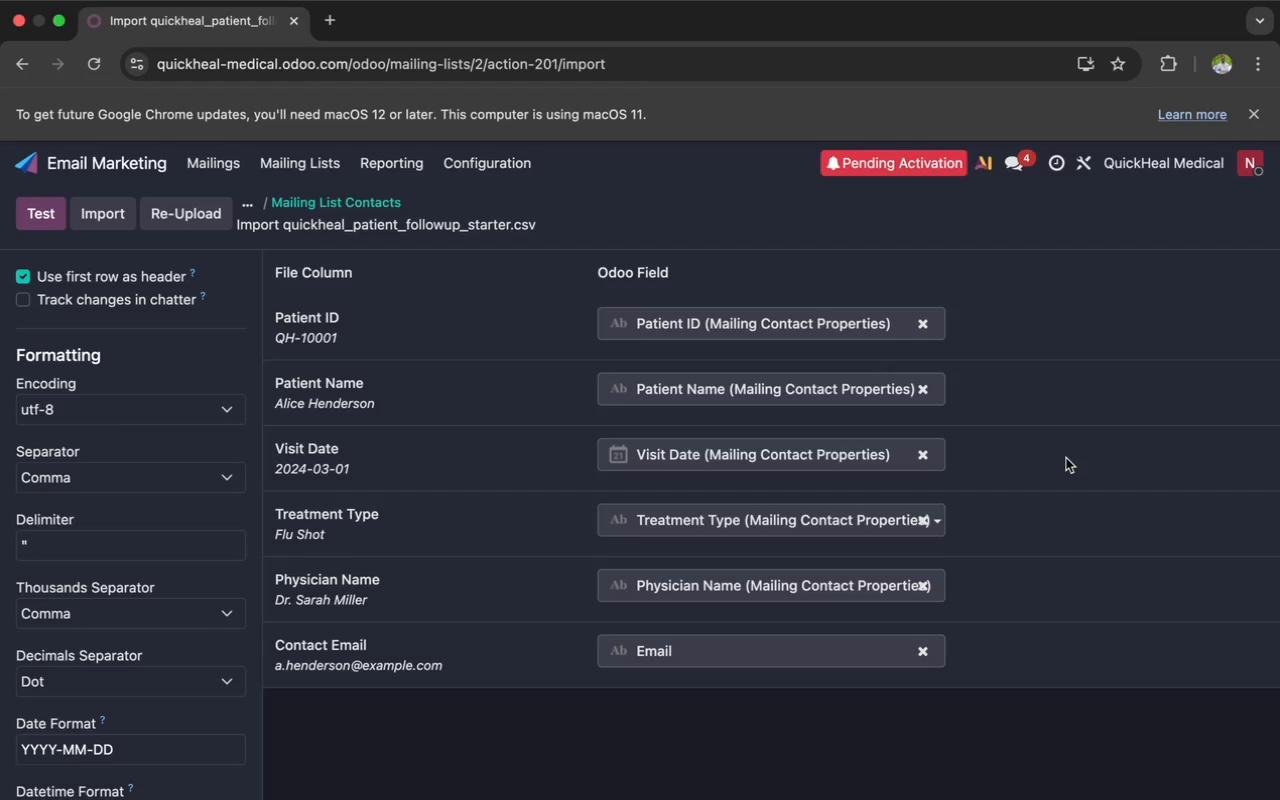 
wait(14.28)
 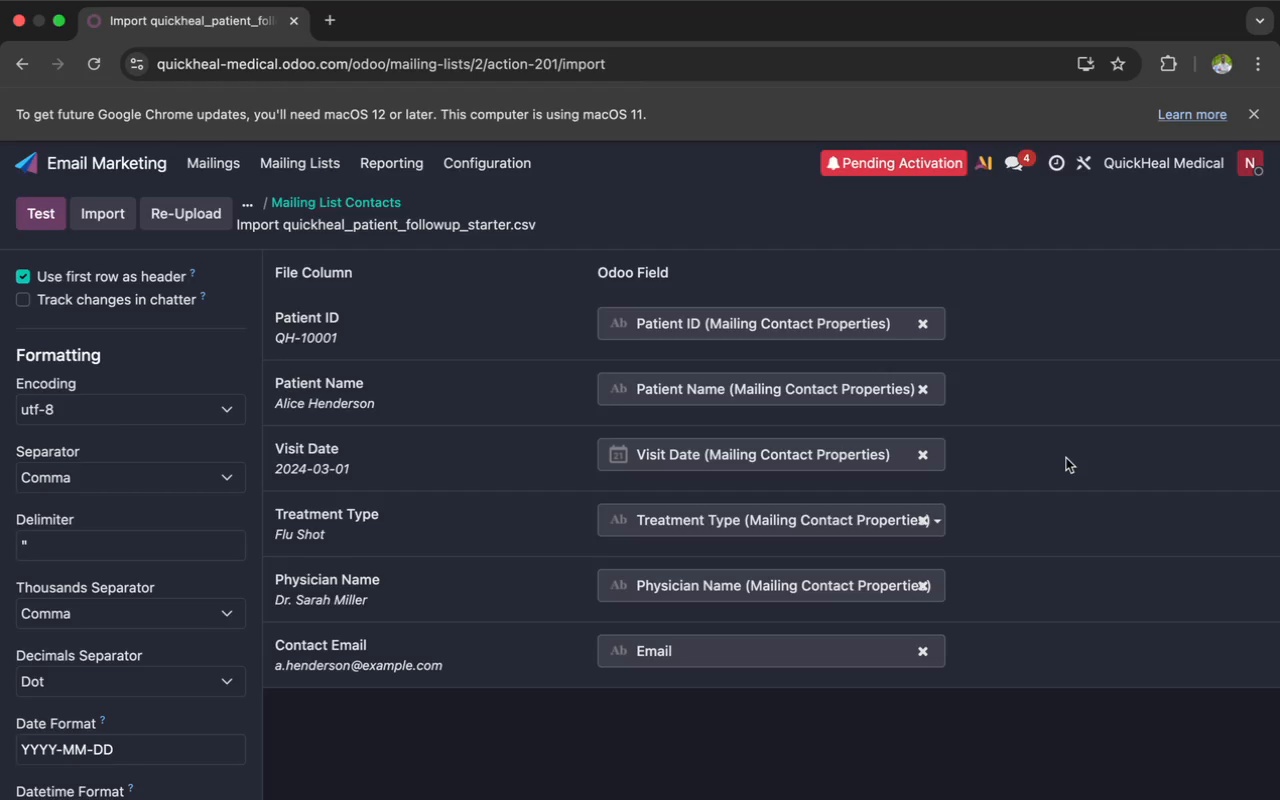 
left_click([41, 228])
 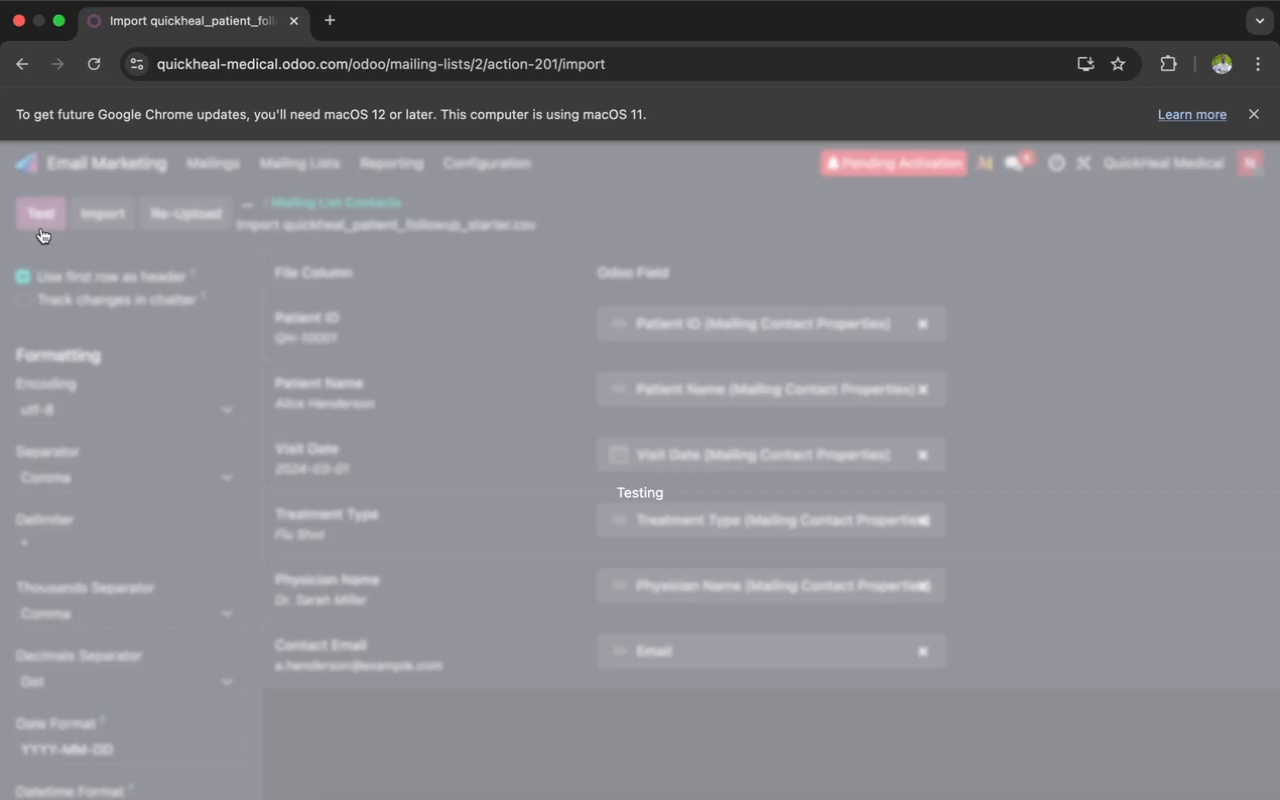 
mouse_move([76, 219])
 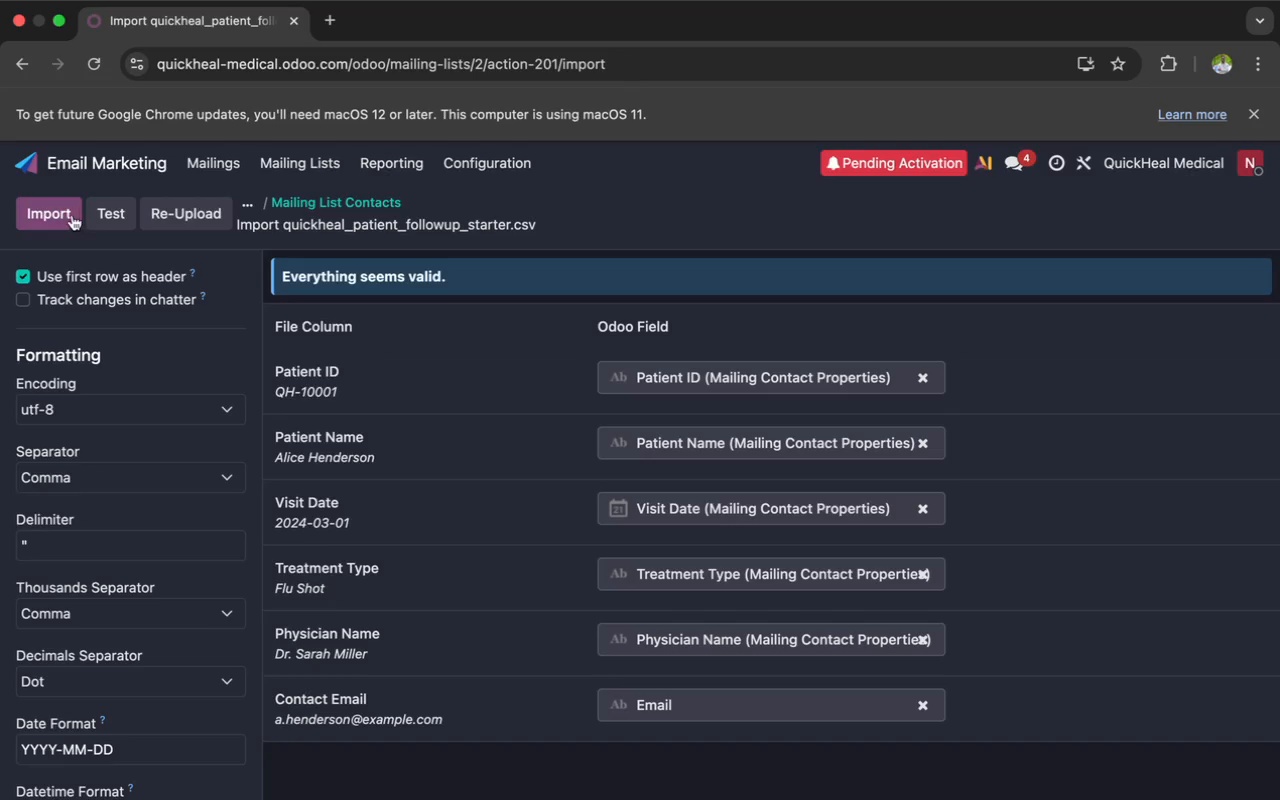 
left_click([67, 216])
 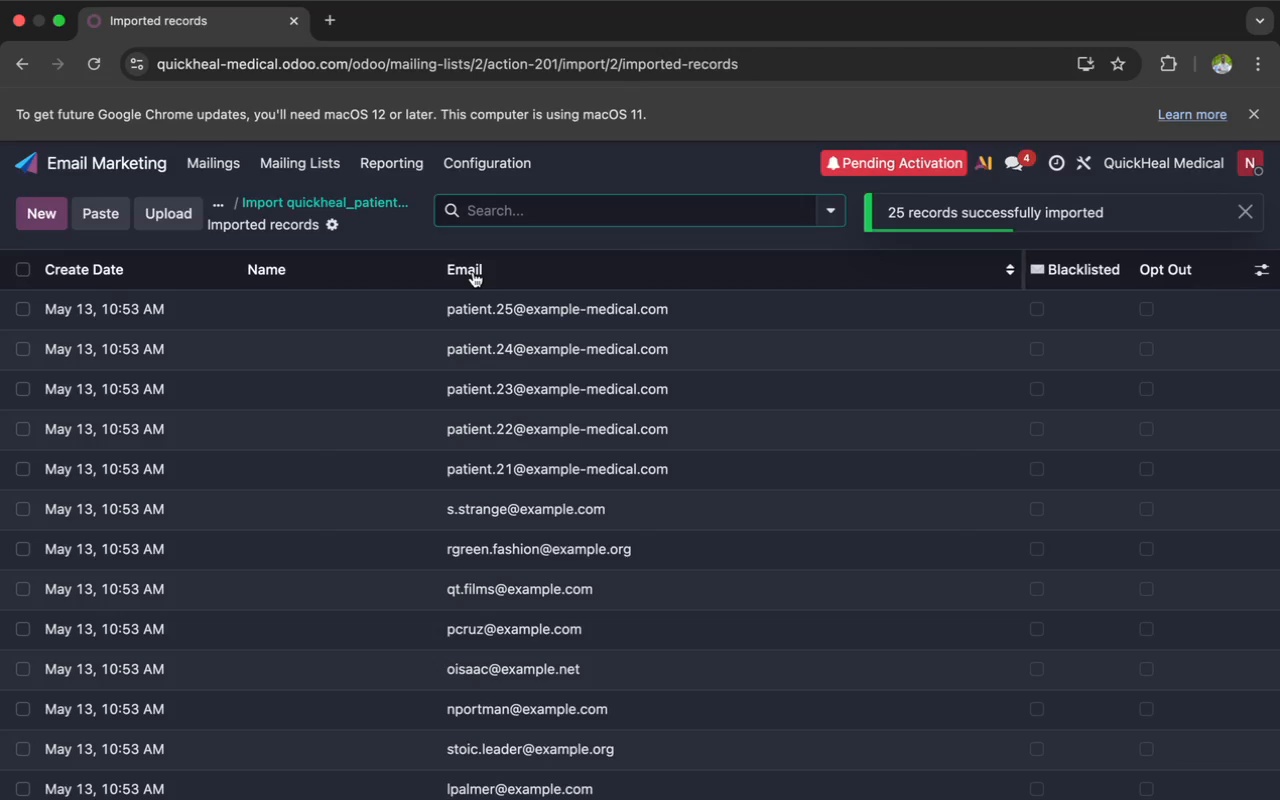 
left_click([1268, 274])
 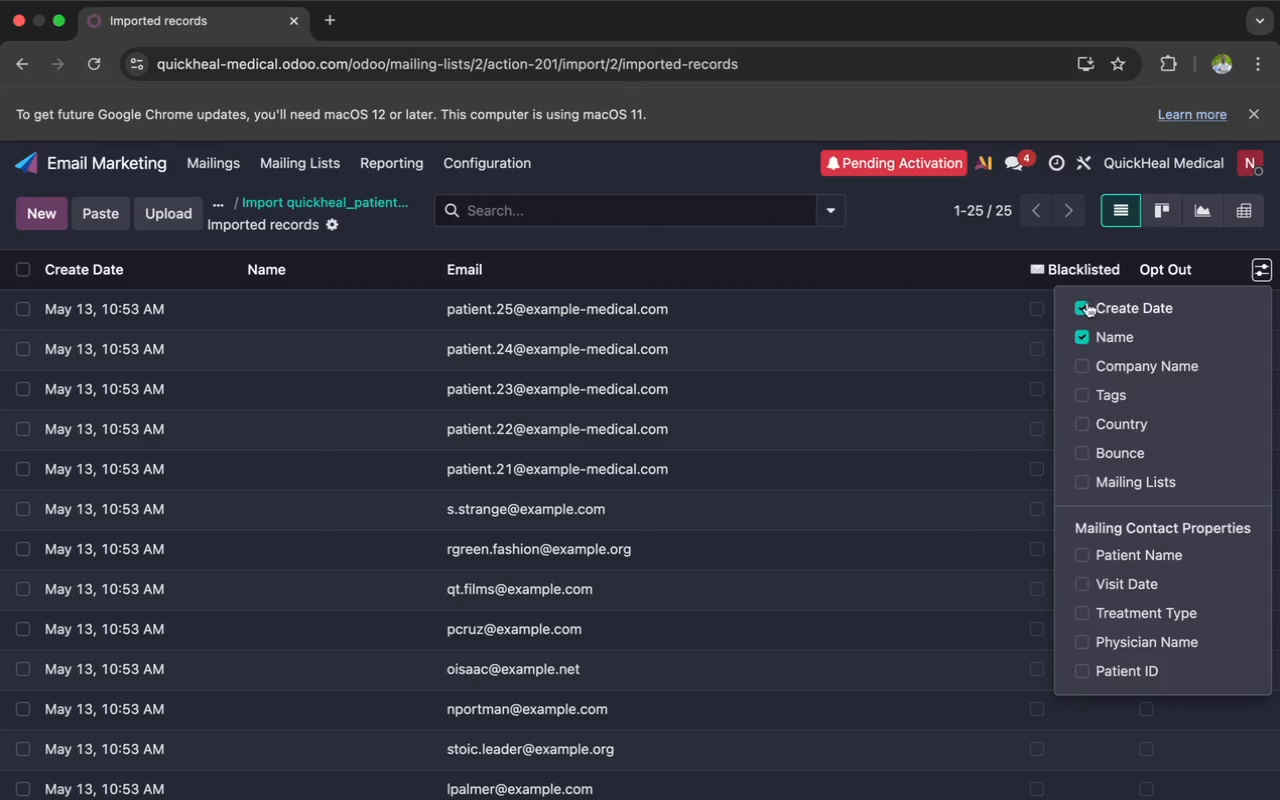 
left_click([1083, 307])
 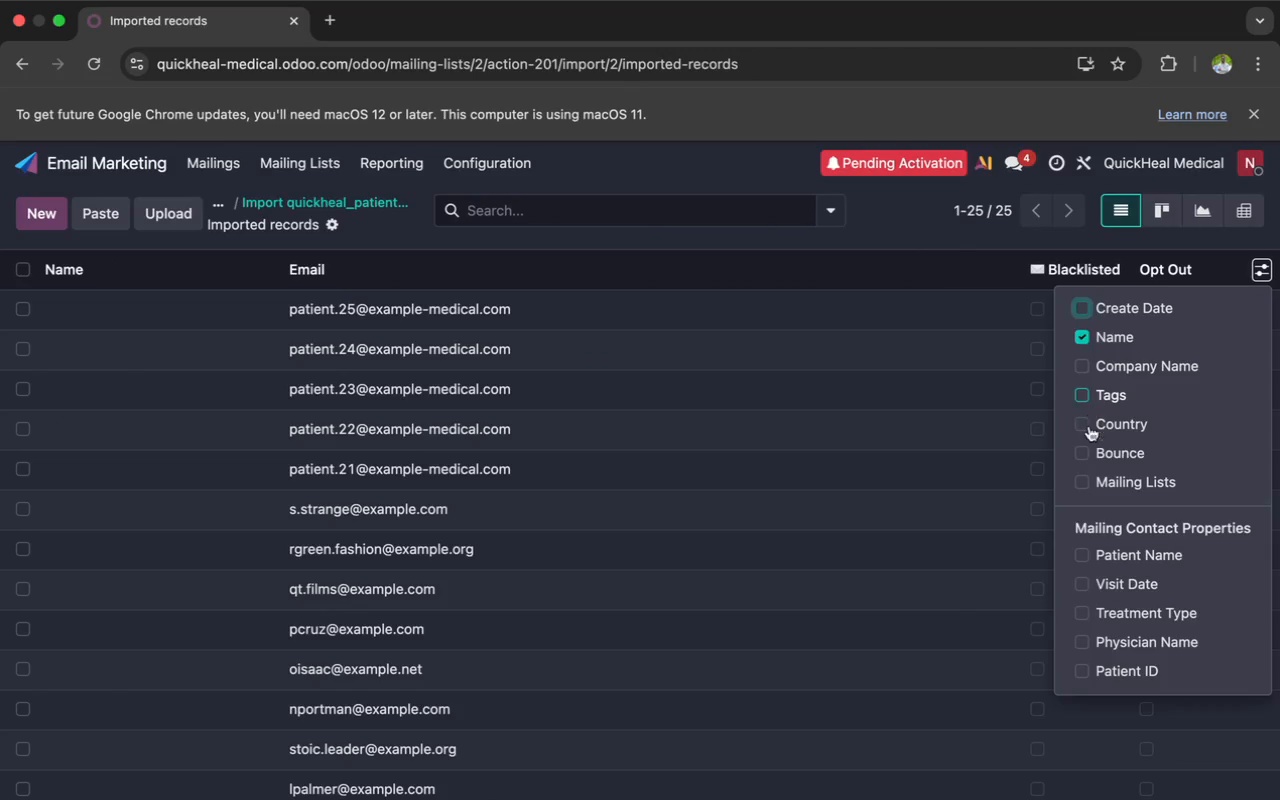 
left_click([1084, 478])
 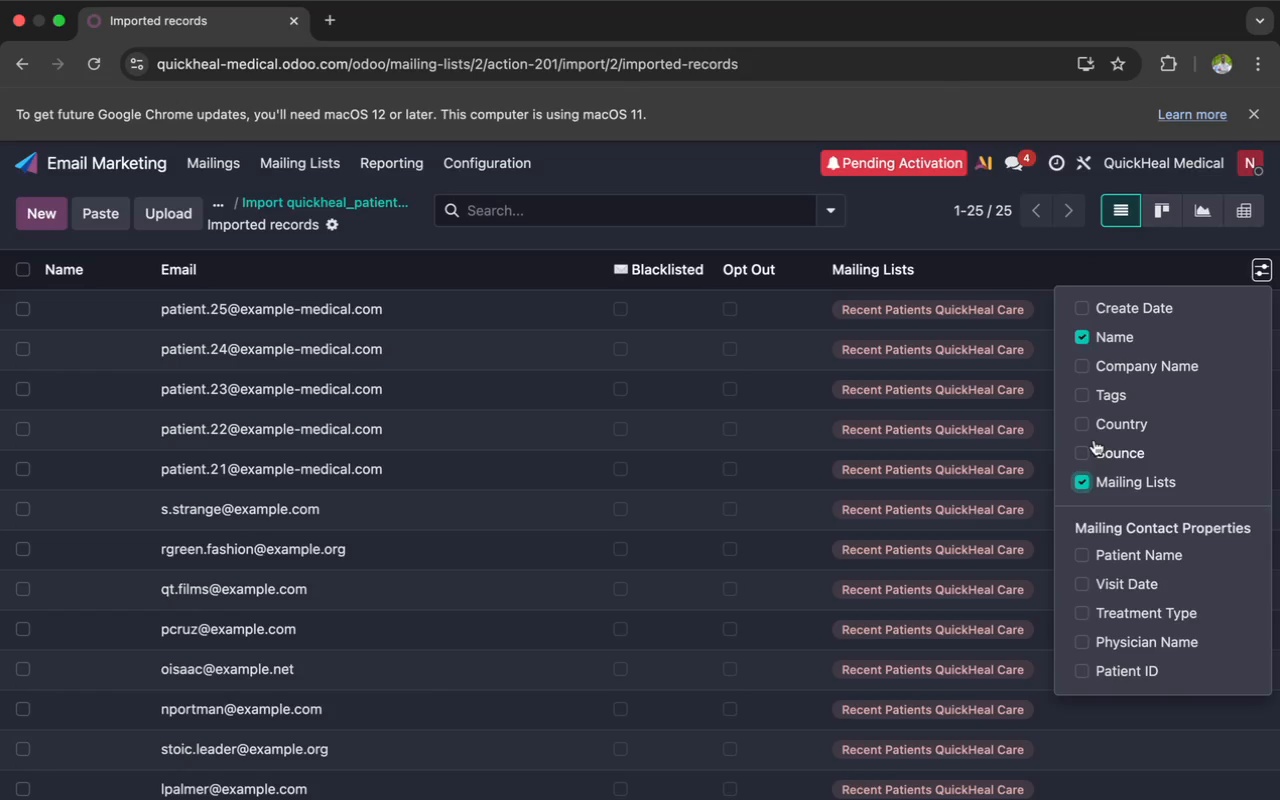 
wait(8.02)
 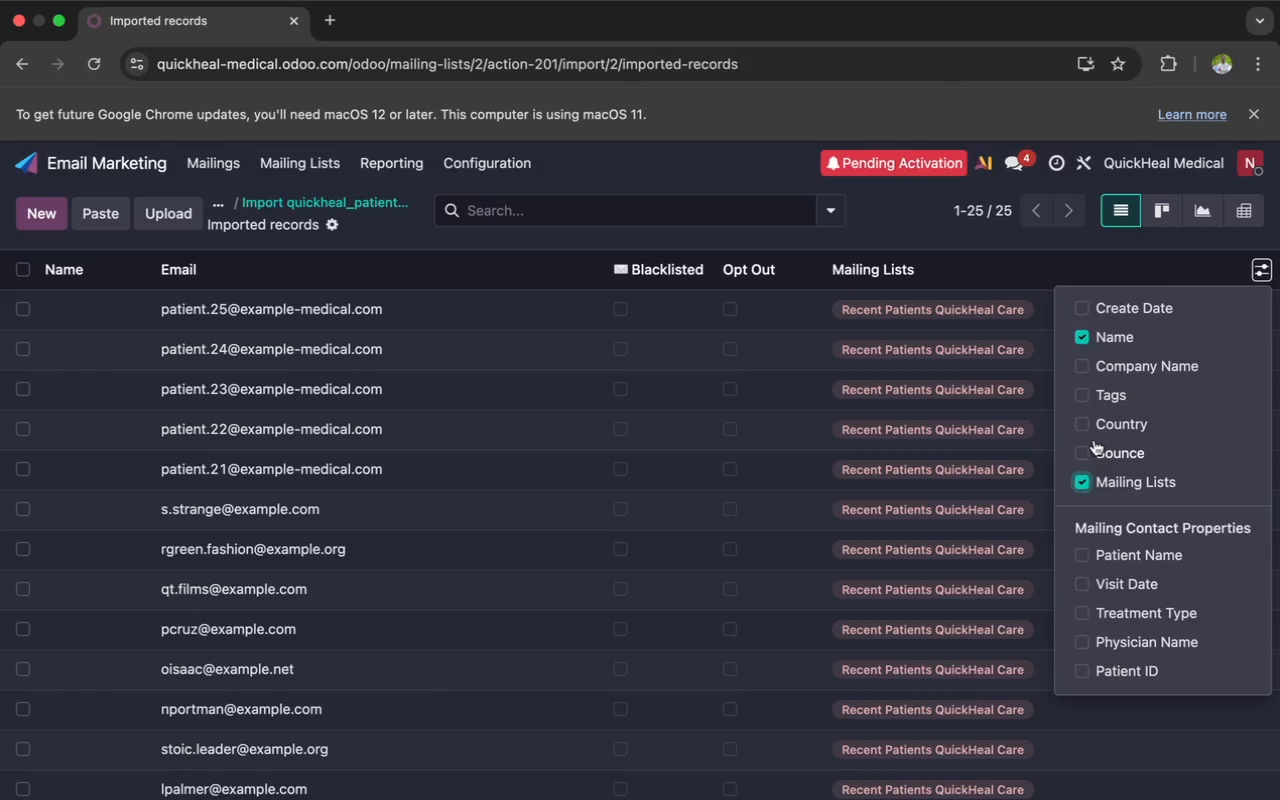 
left_click([1086, 549])
 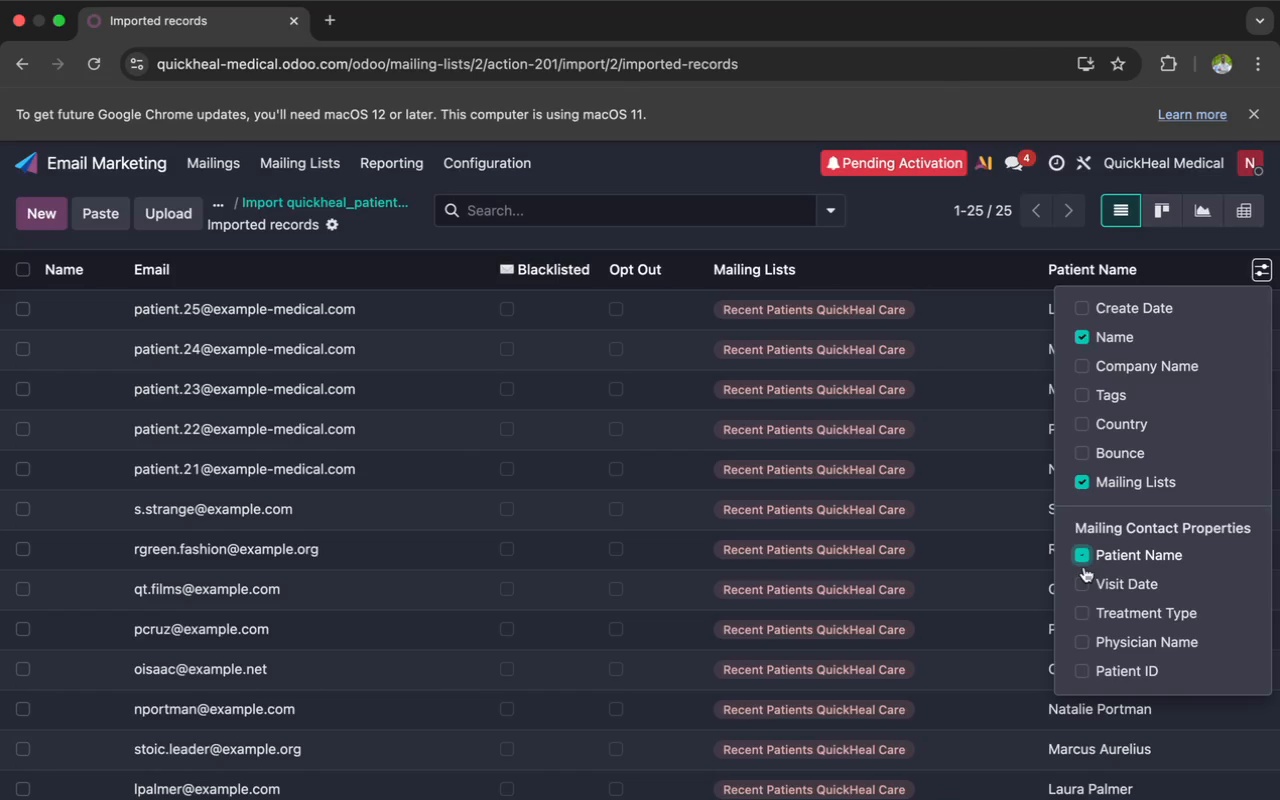 
left_click([1084, 576])
 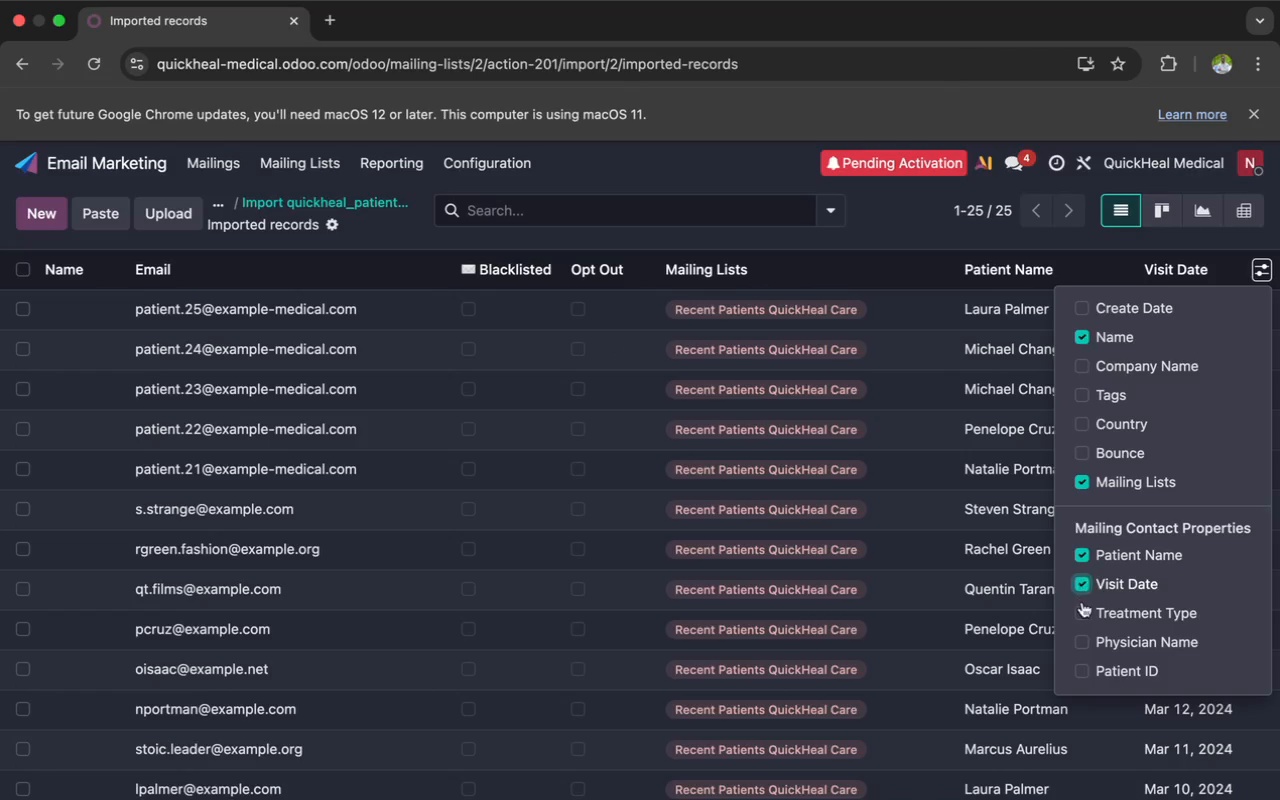 
left_click([1083, 612])
 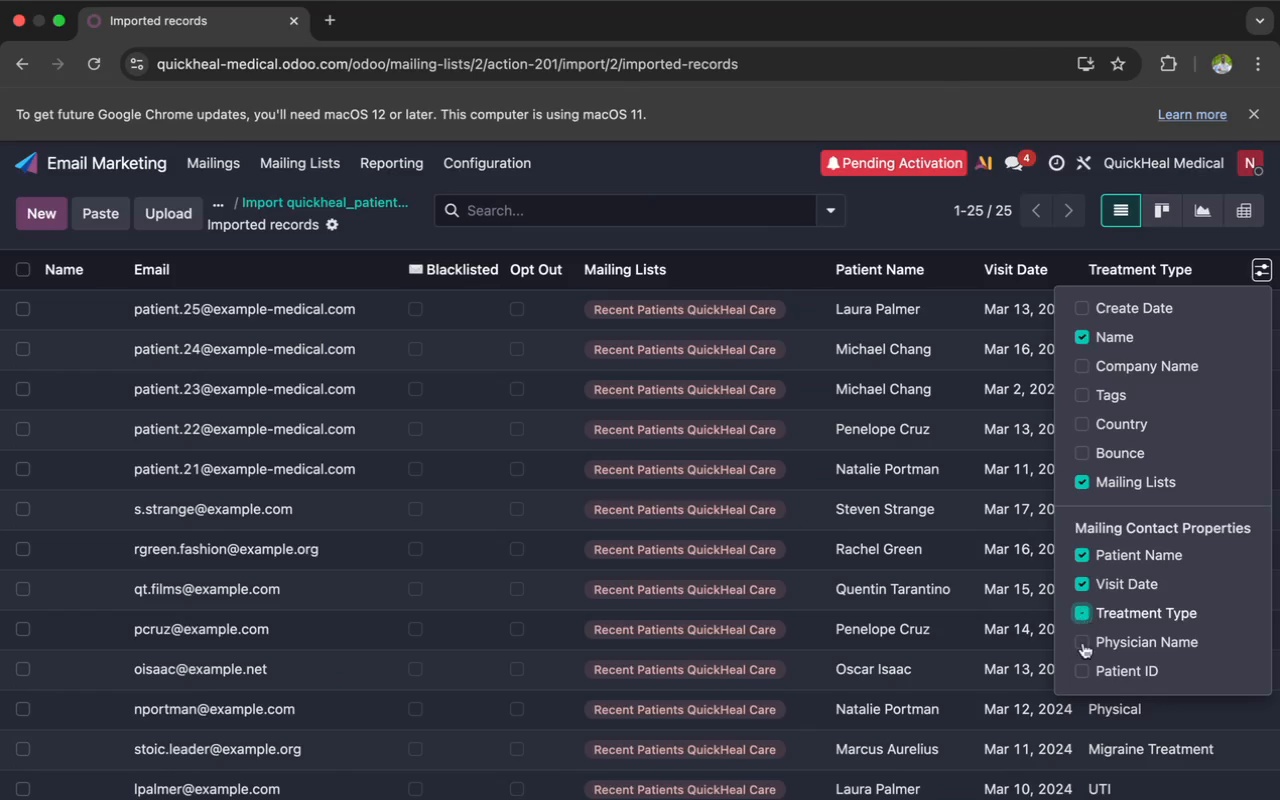 
left_click([1083, 648])
 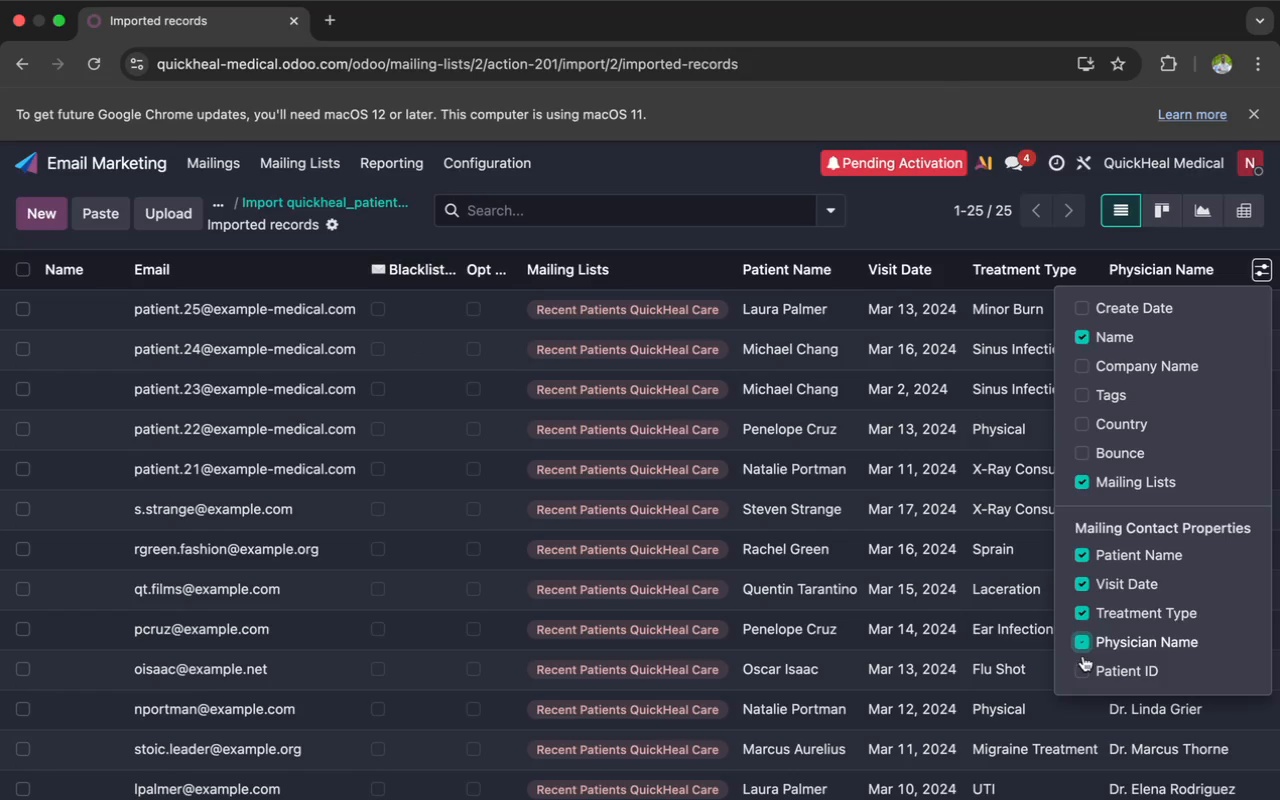 
left_click([1082, 666])
 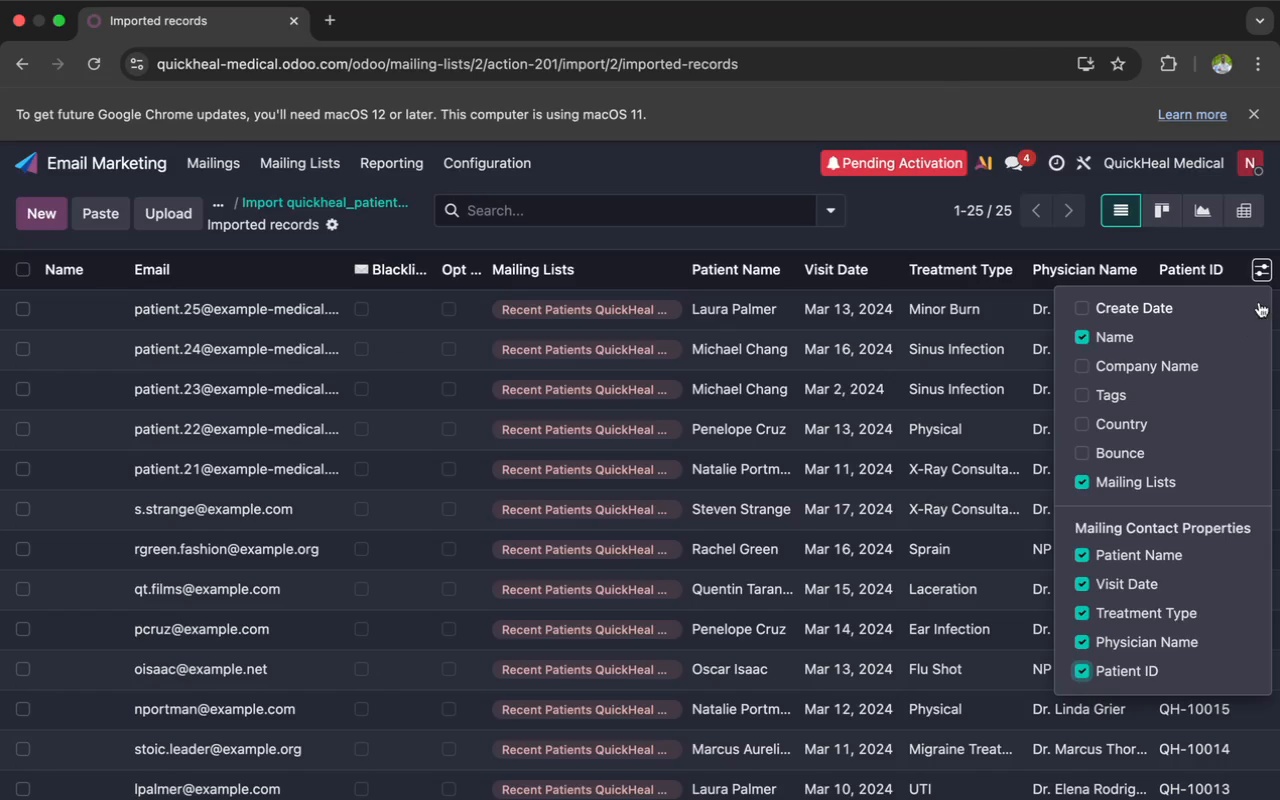 
left_click([1263, 281])
 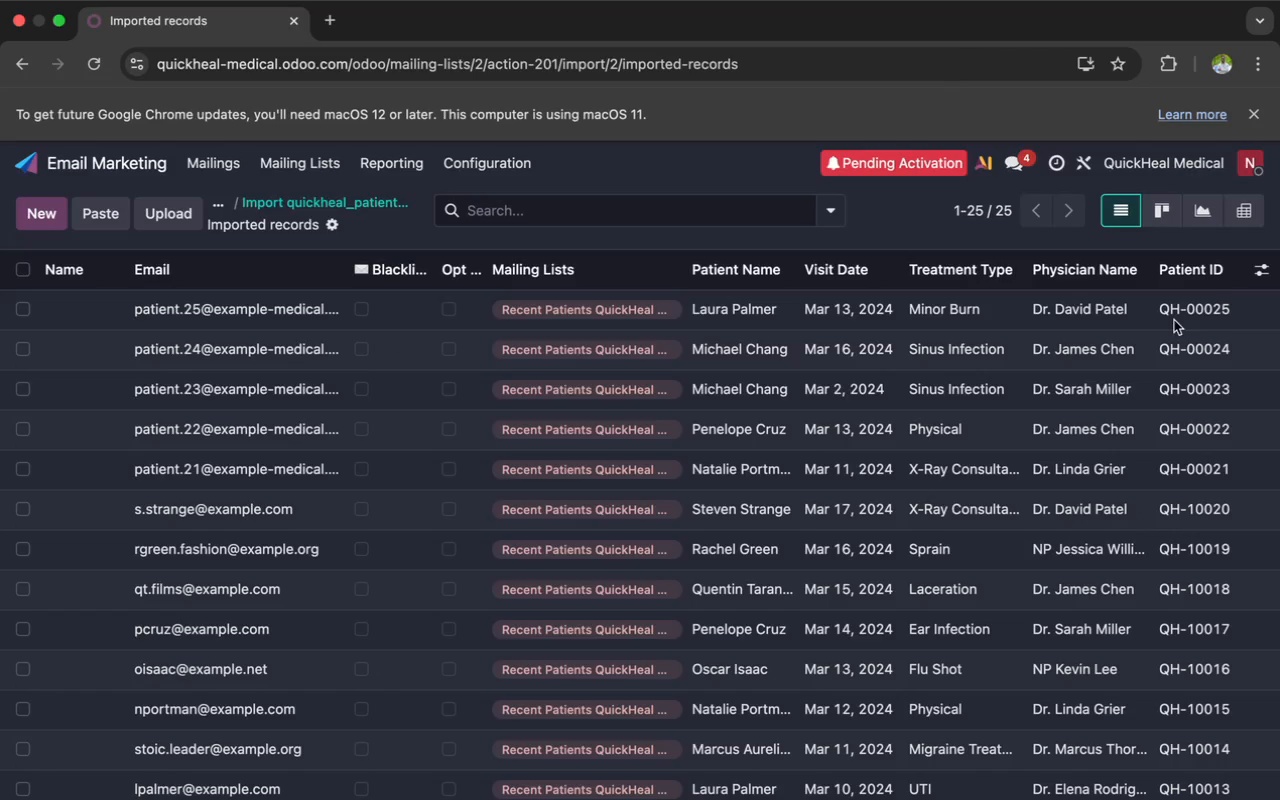 
scroll: coordinate [1040, 385], scroll_direction: up, amount: 23.0
 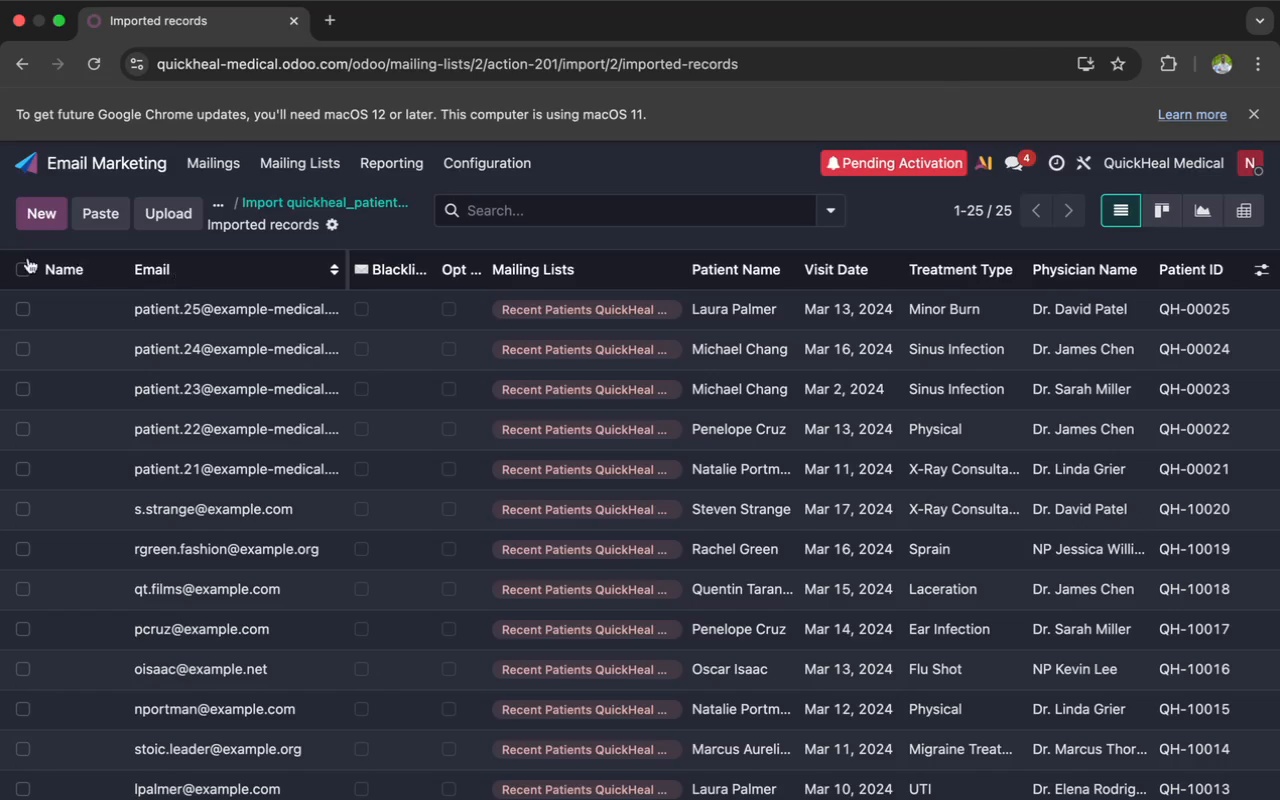 
left_click([216, 167])
 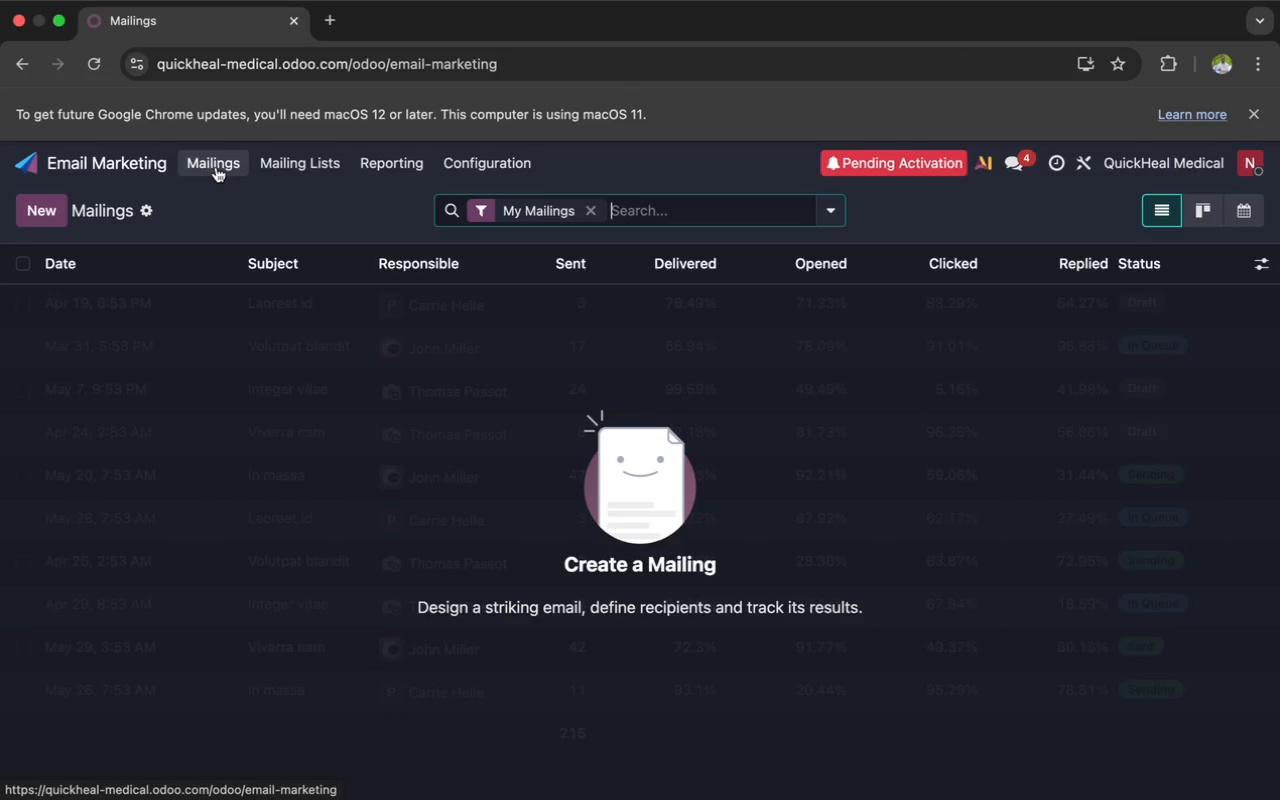 
wait(21.88)
 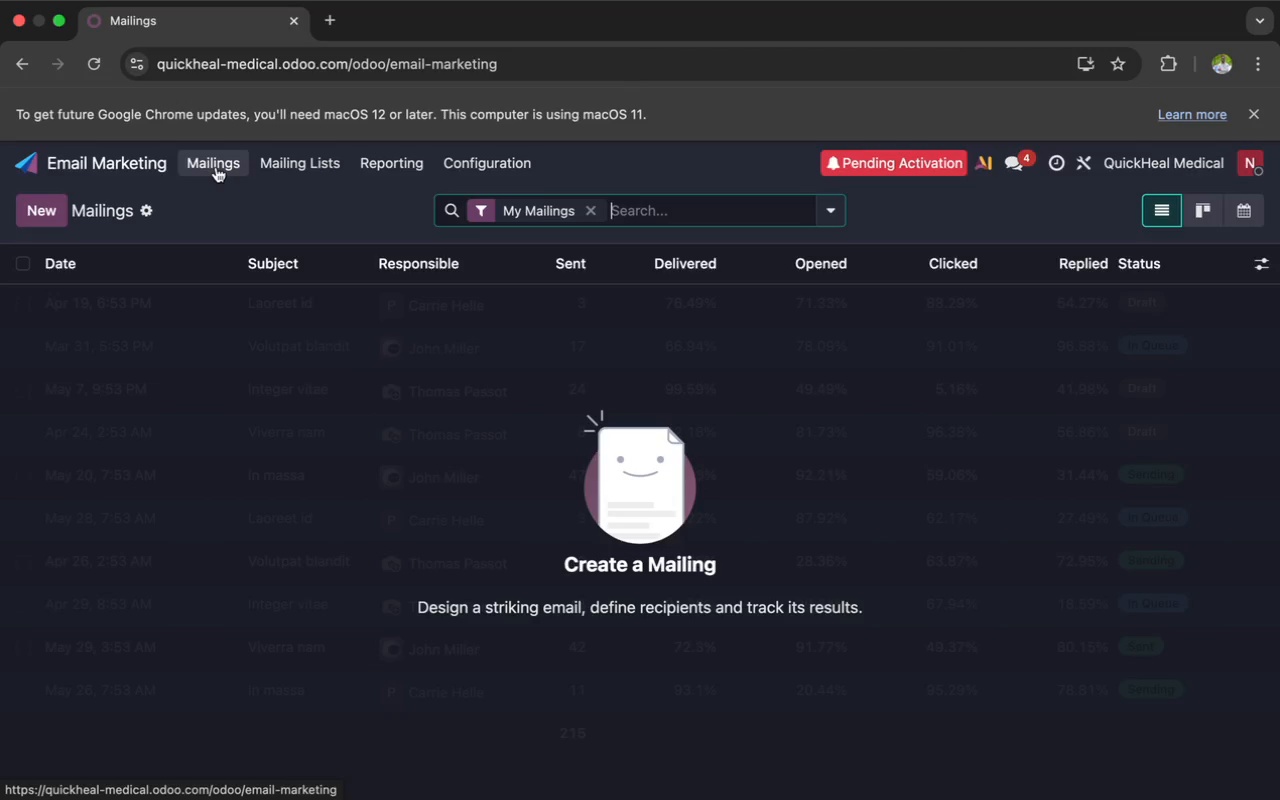 
scroll: coordinate [216, 167], scroll_direction: up, amount: 10.0
 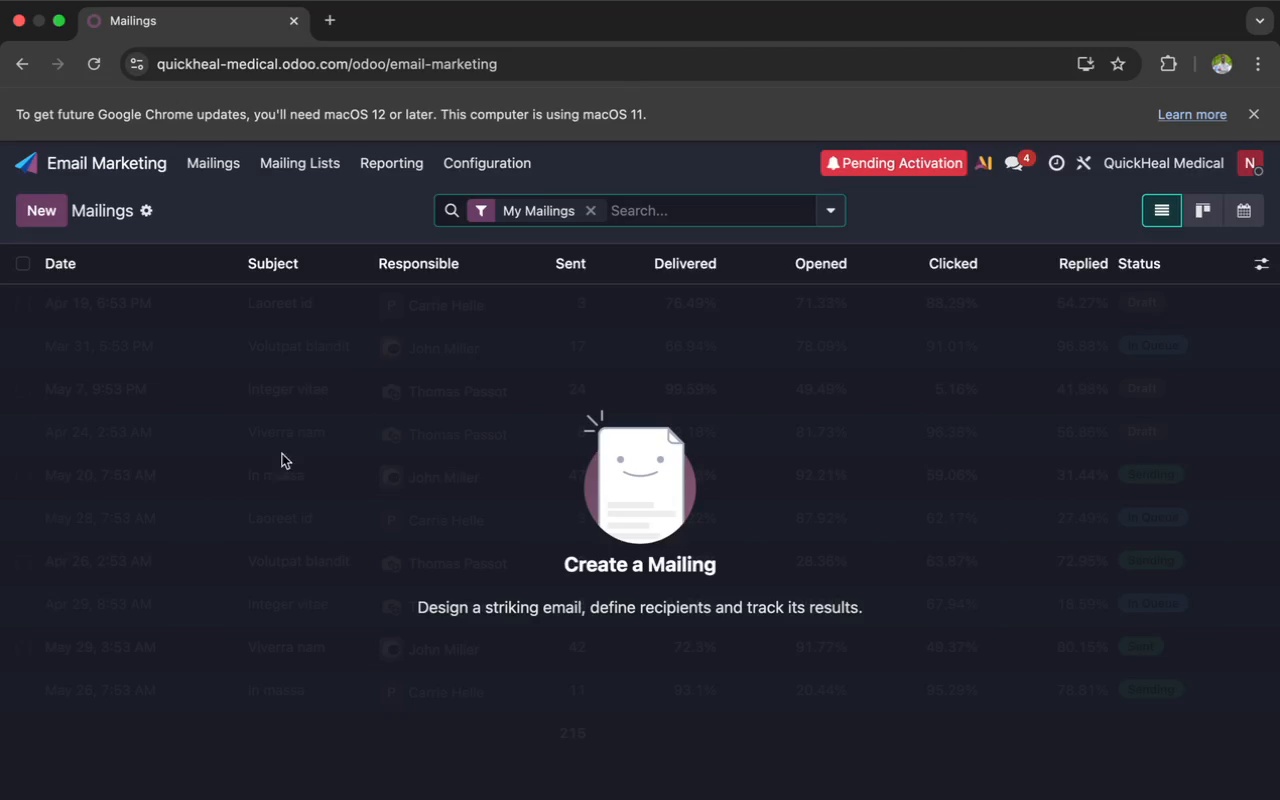 
wait(57.67)
 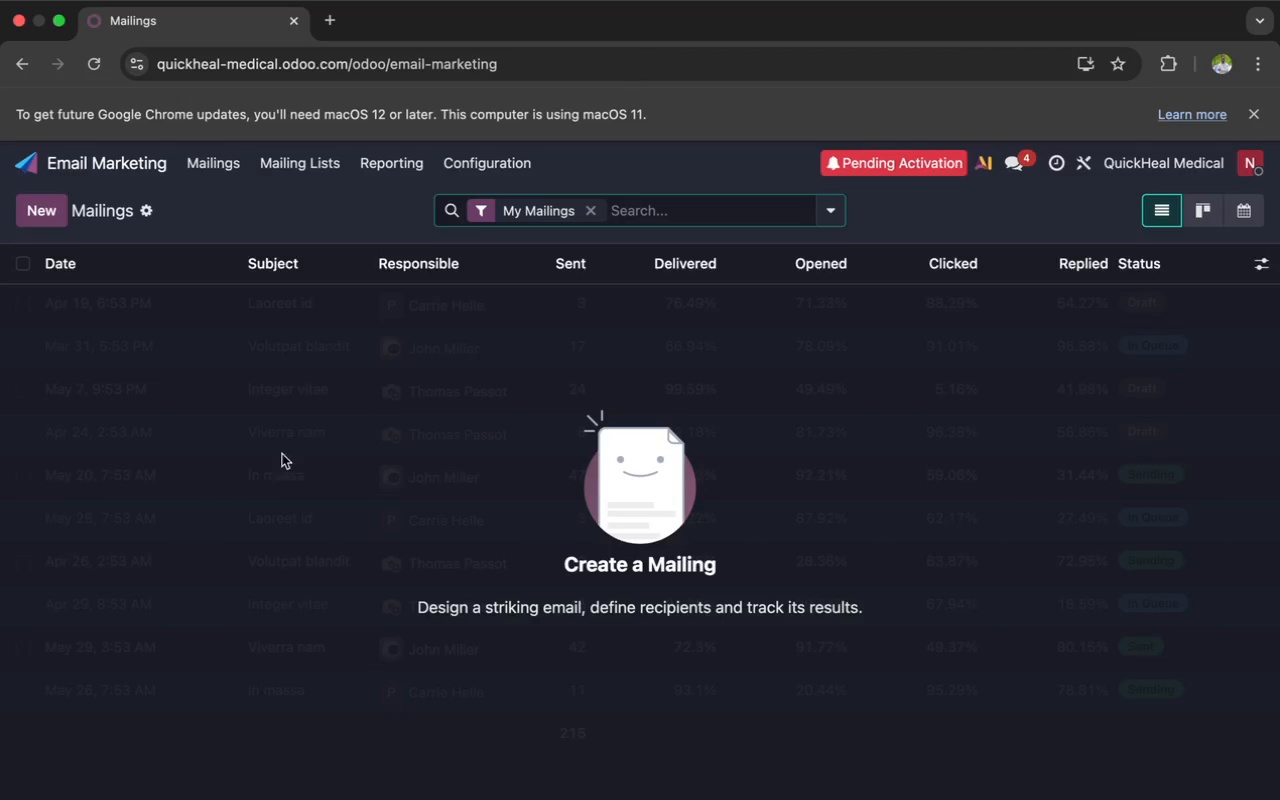 
left_click([282, 174])
 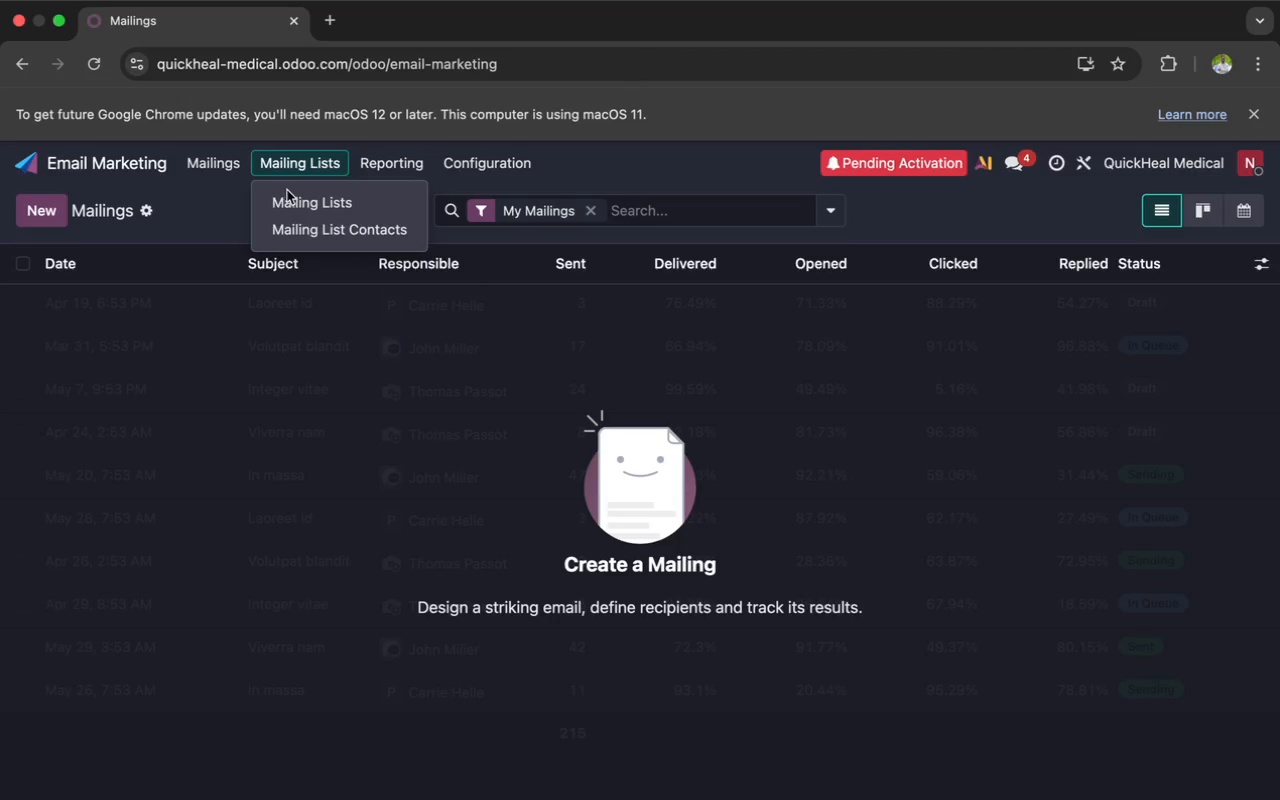 
left_click([234, 164])
 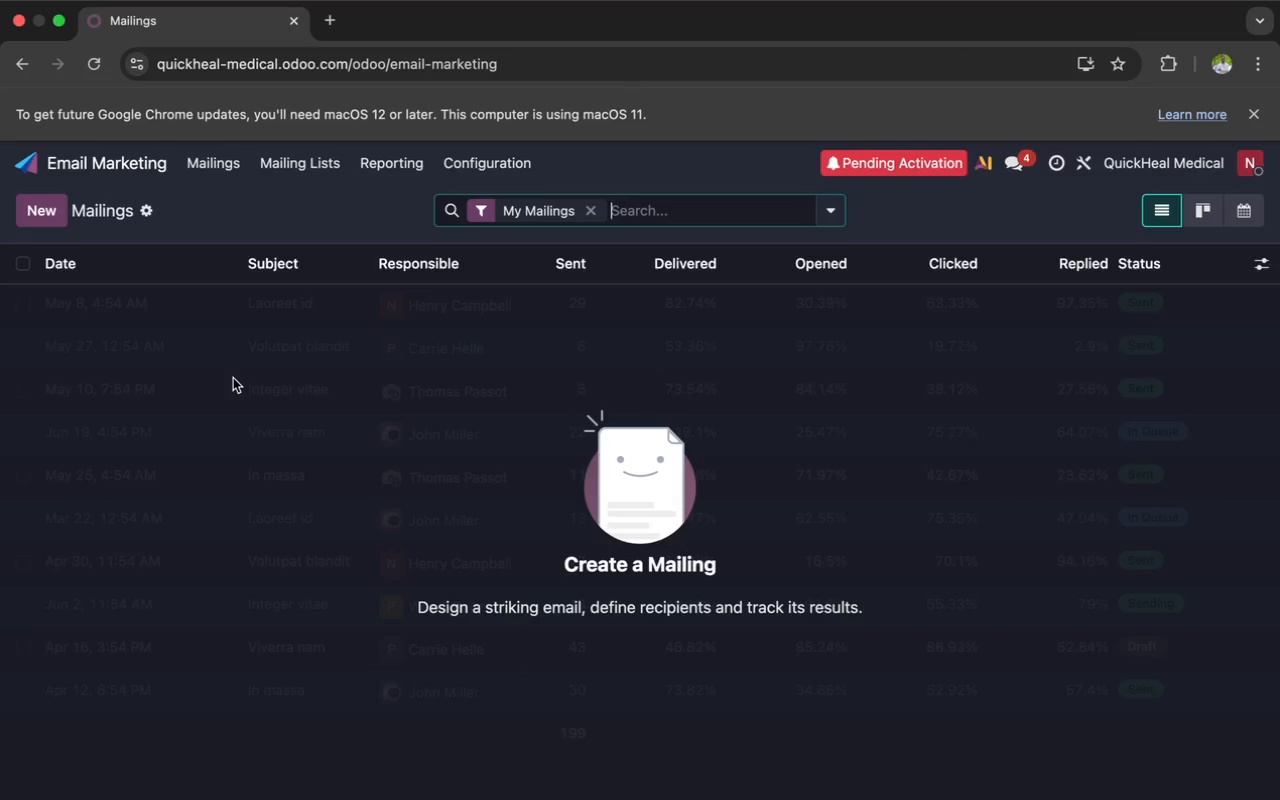 
wait(45.01)
 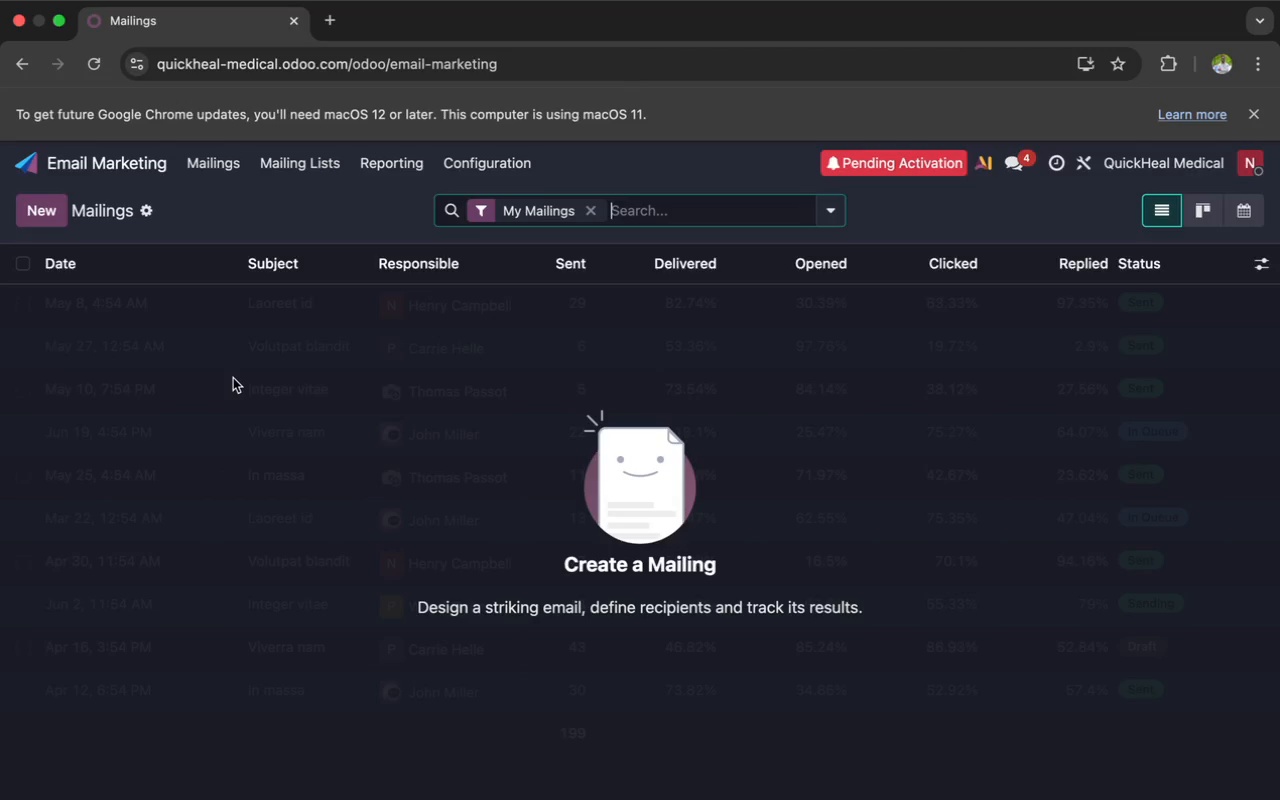 
left_click([1016, 776])
 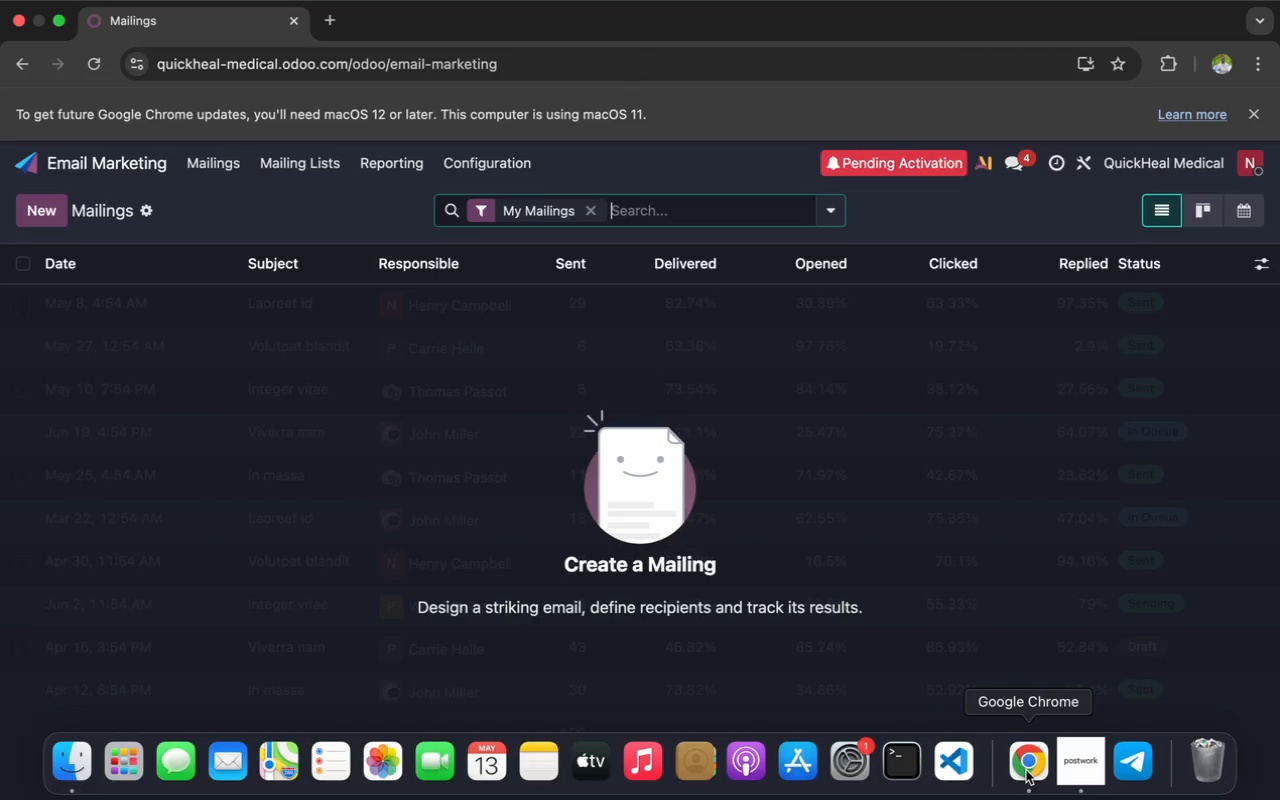 
left_click([1086, 772])